 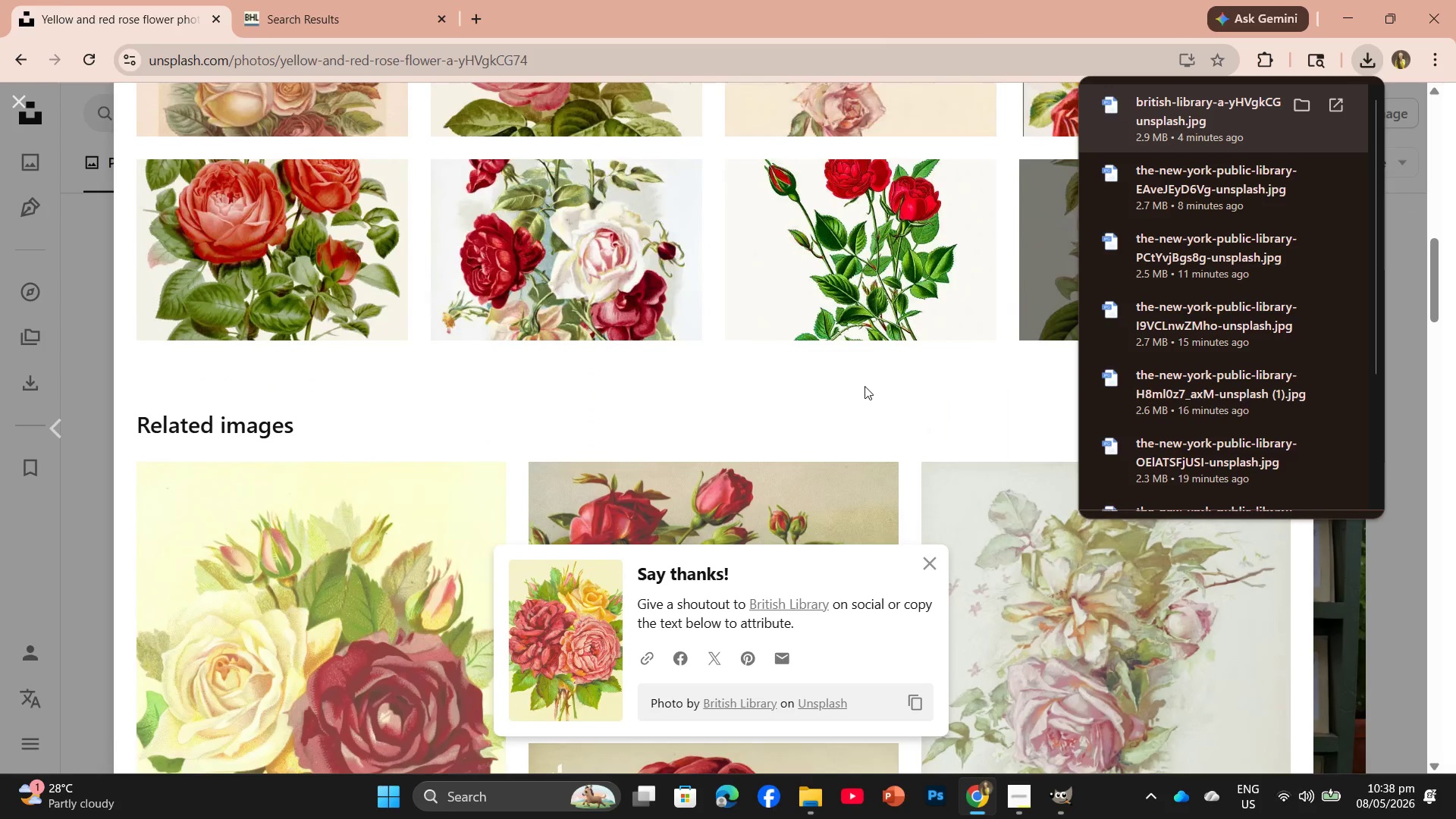 
scroll: coordinate [864, 386], scroll_direction: down, amount: 2.0
 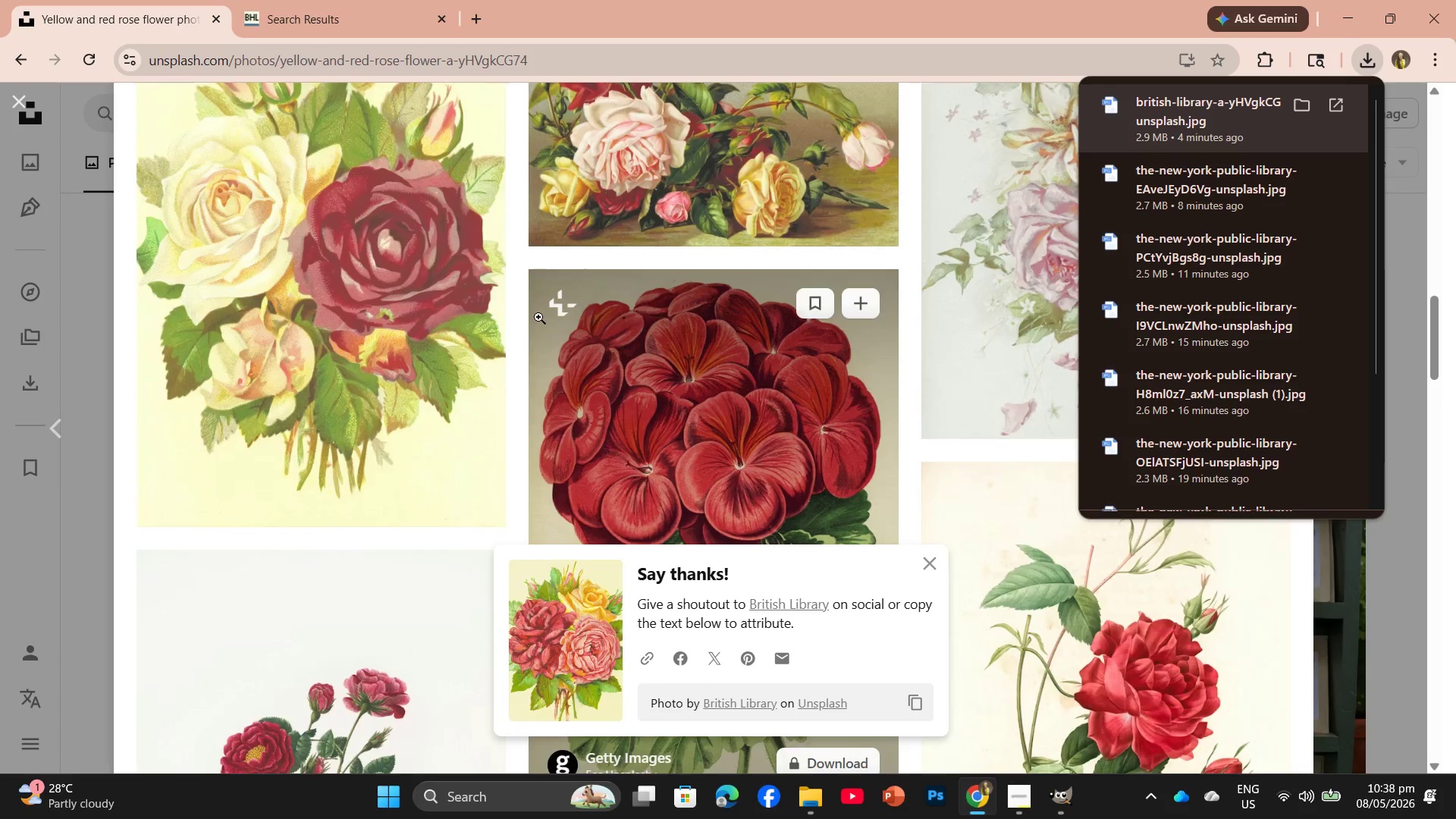 
scroll: coordinate [398, 264], scroll_direction: up, amount: 3.0
 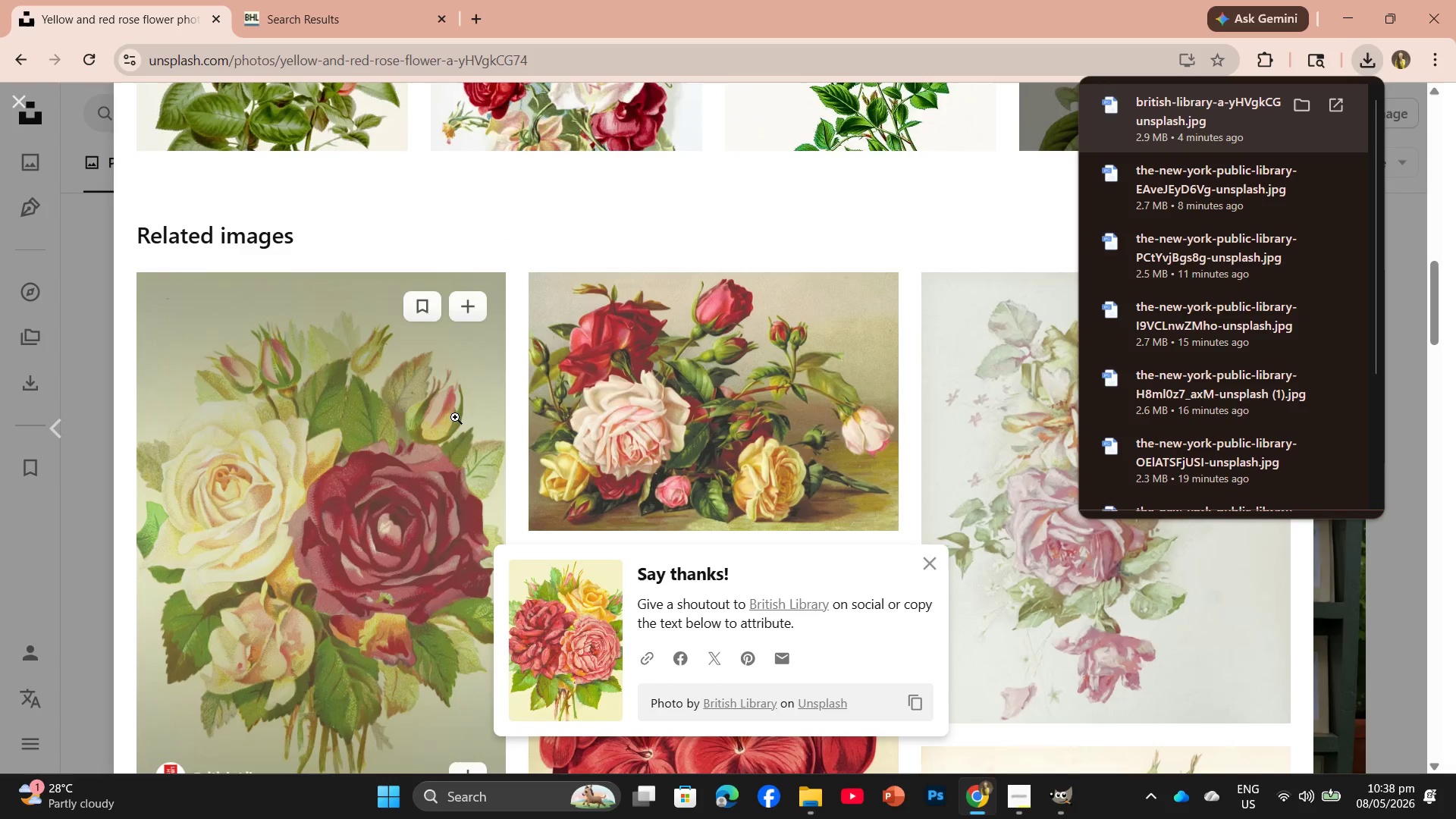 
left_click([370, 403])
 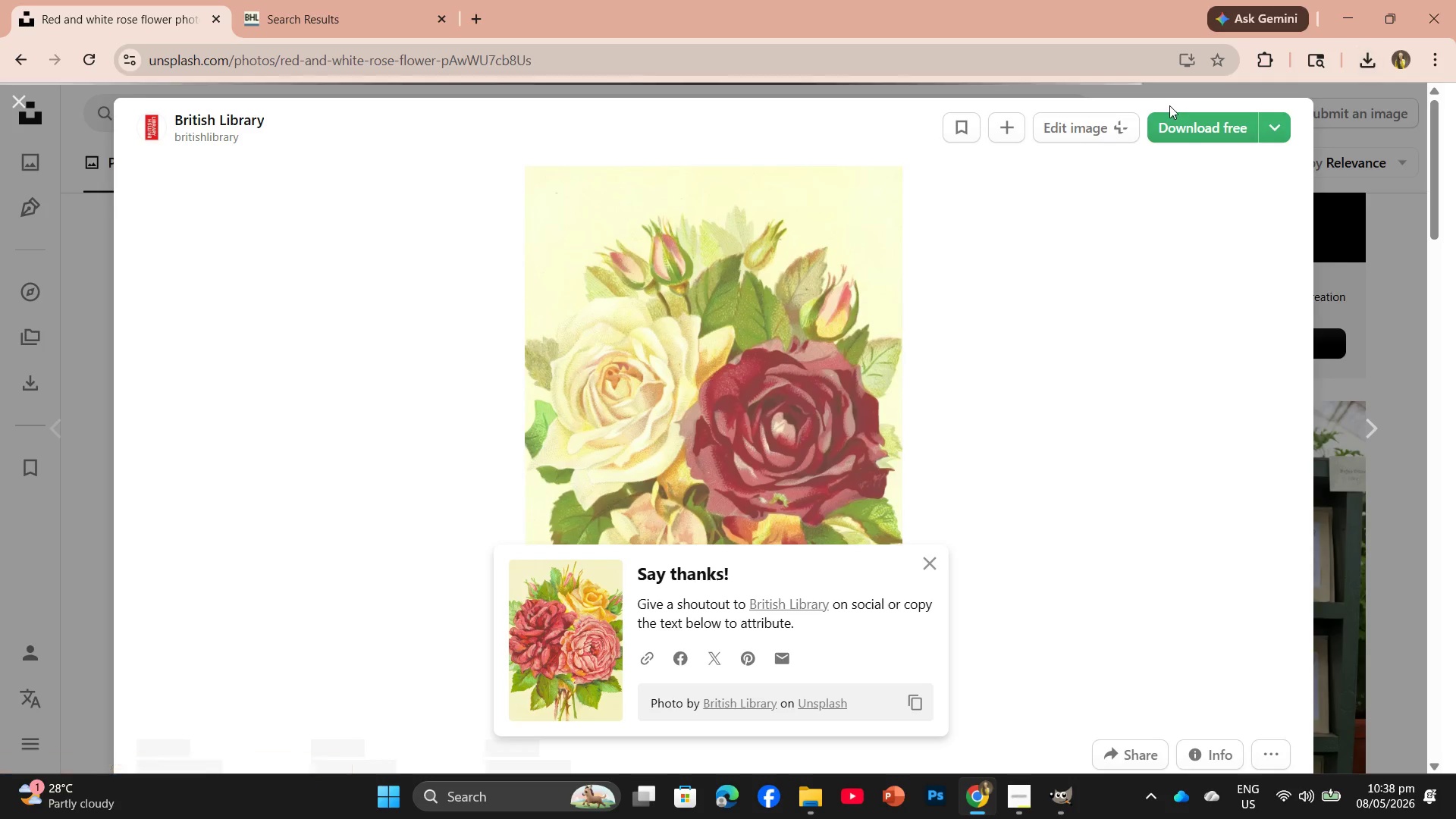 
left_click([1188, 127])
 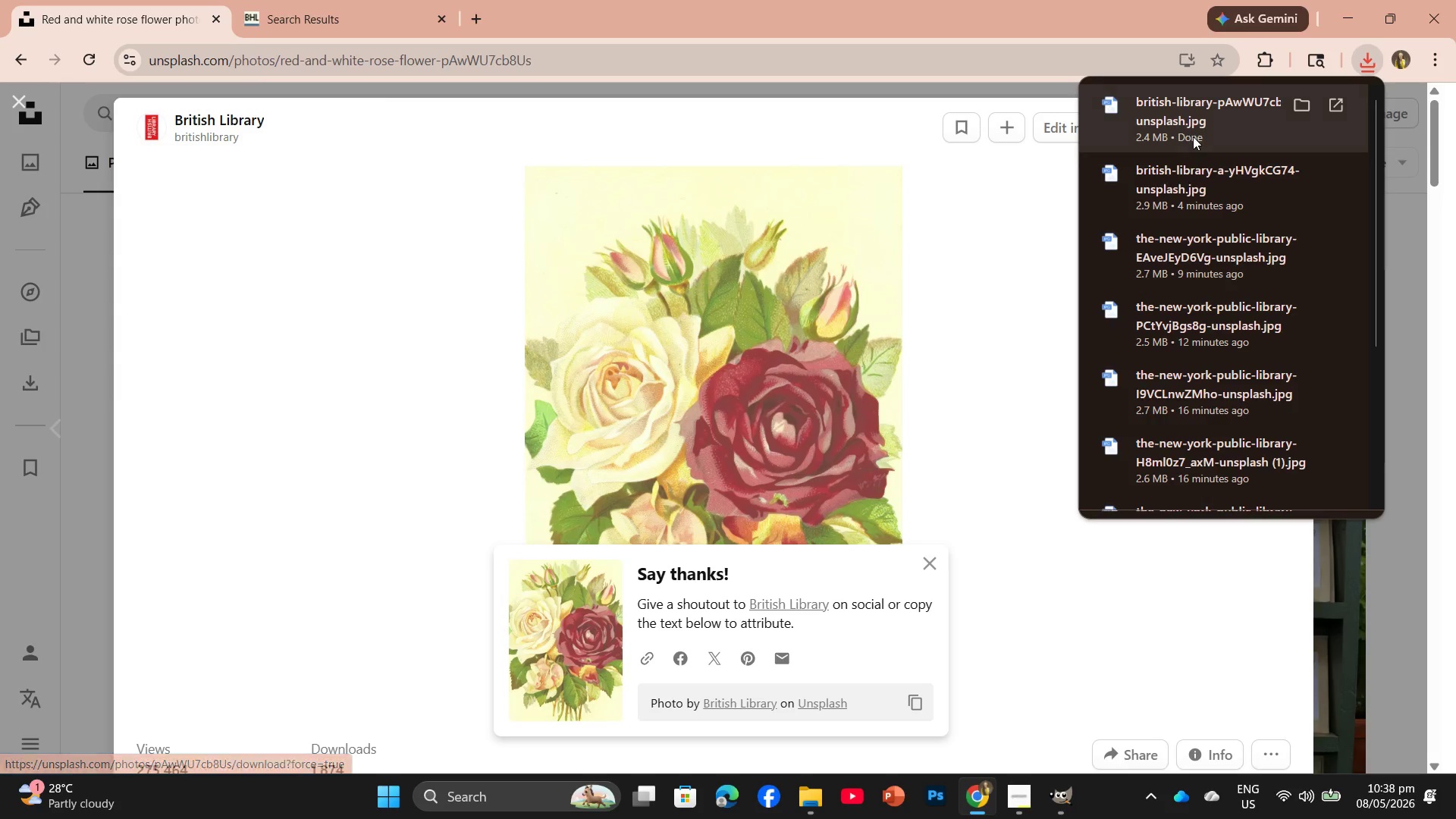 
left_click_drag(start_coordinate=[1203, 126], to_coordinate=[485, 60])
 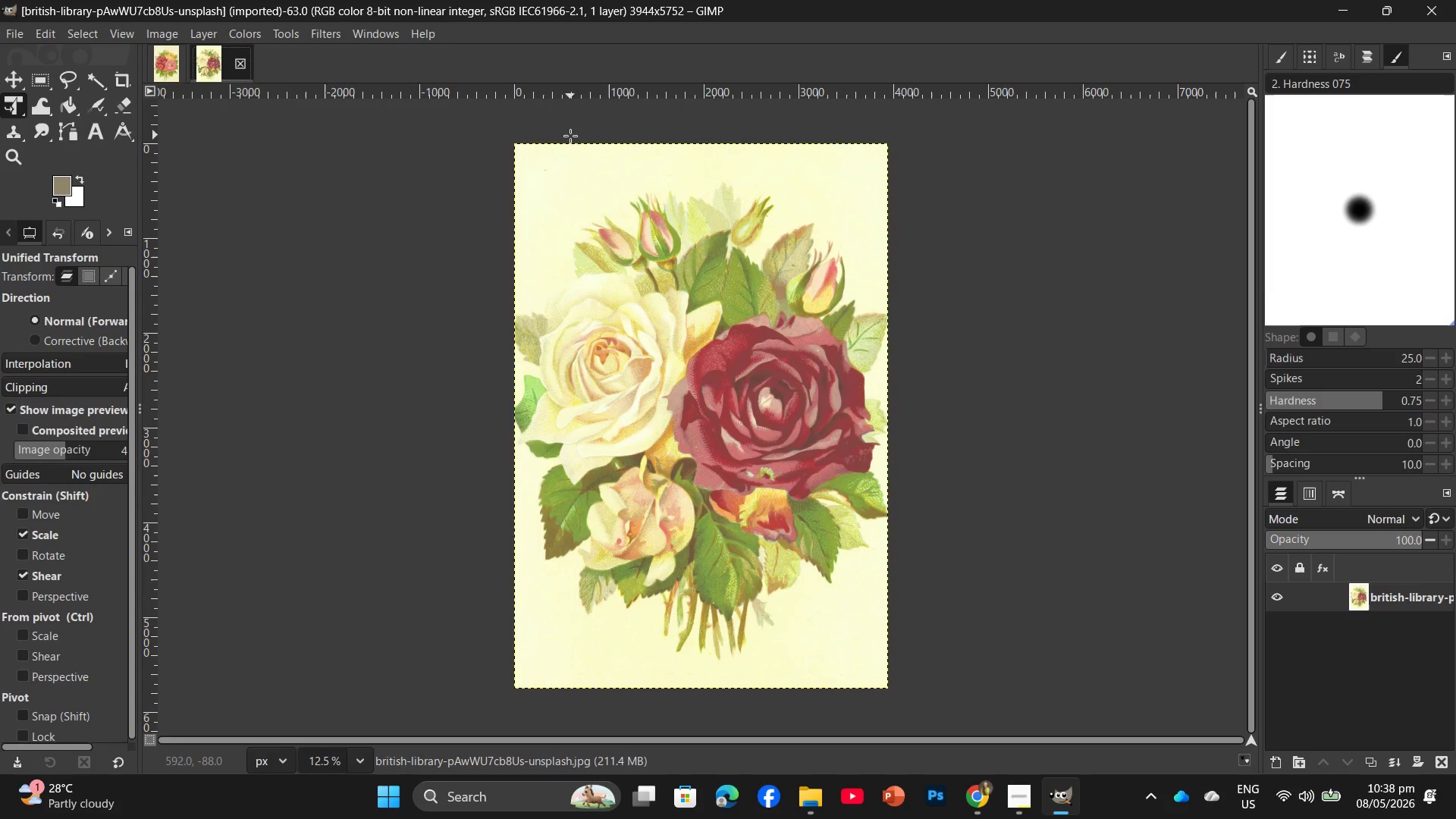 
wait(5.61)
 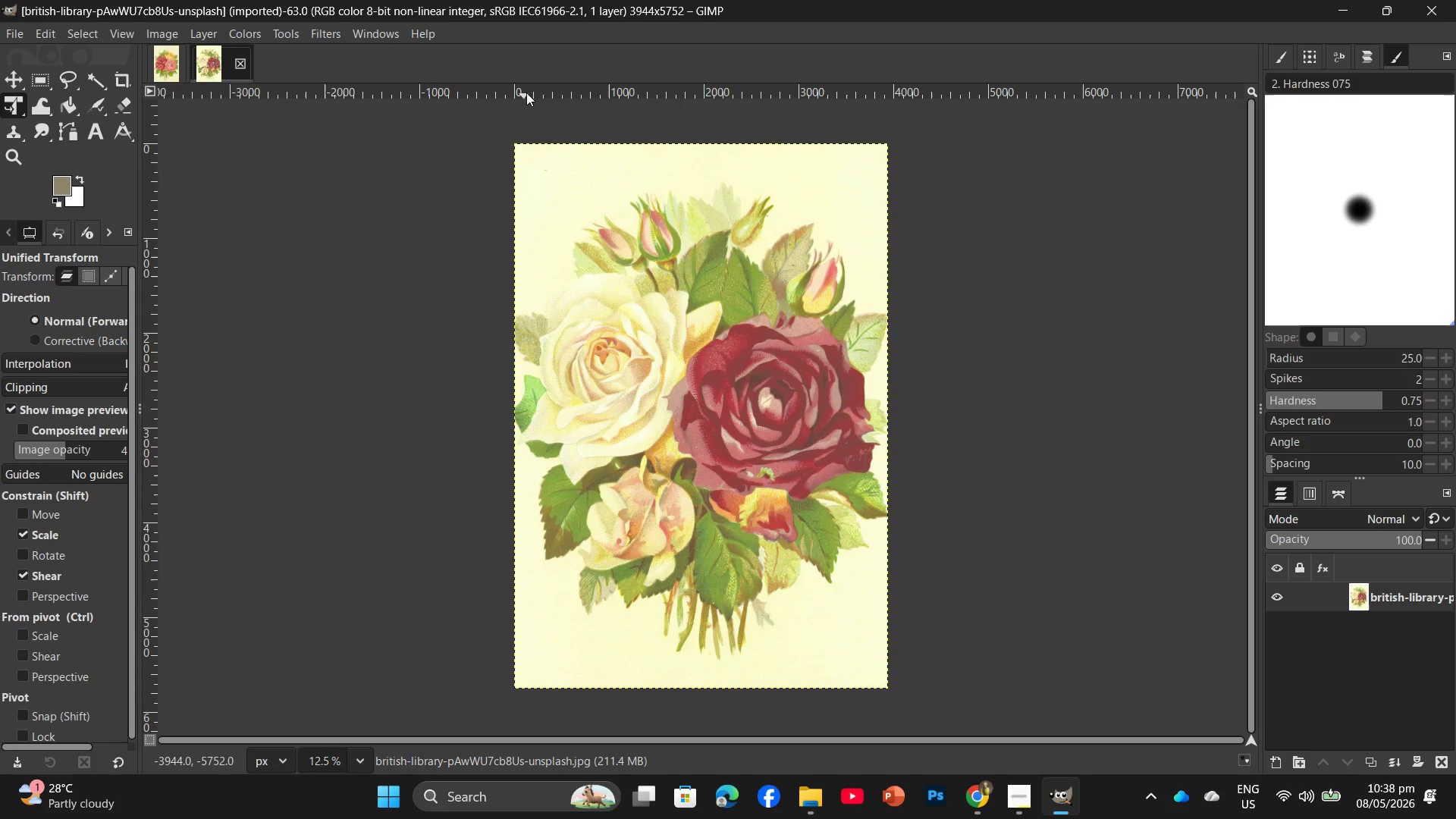 
left_click([163, 31])
 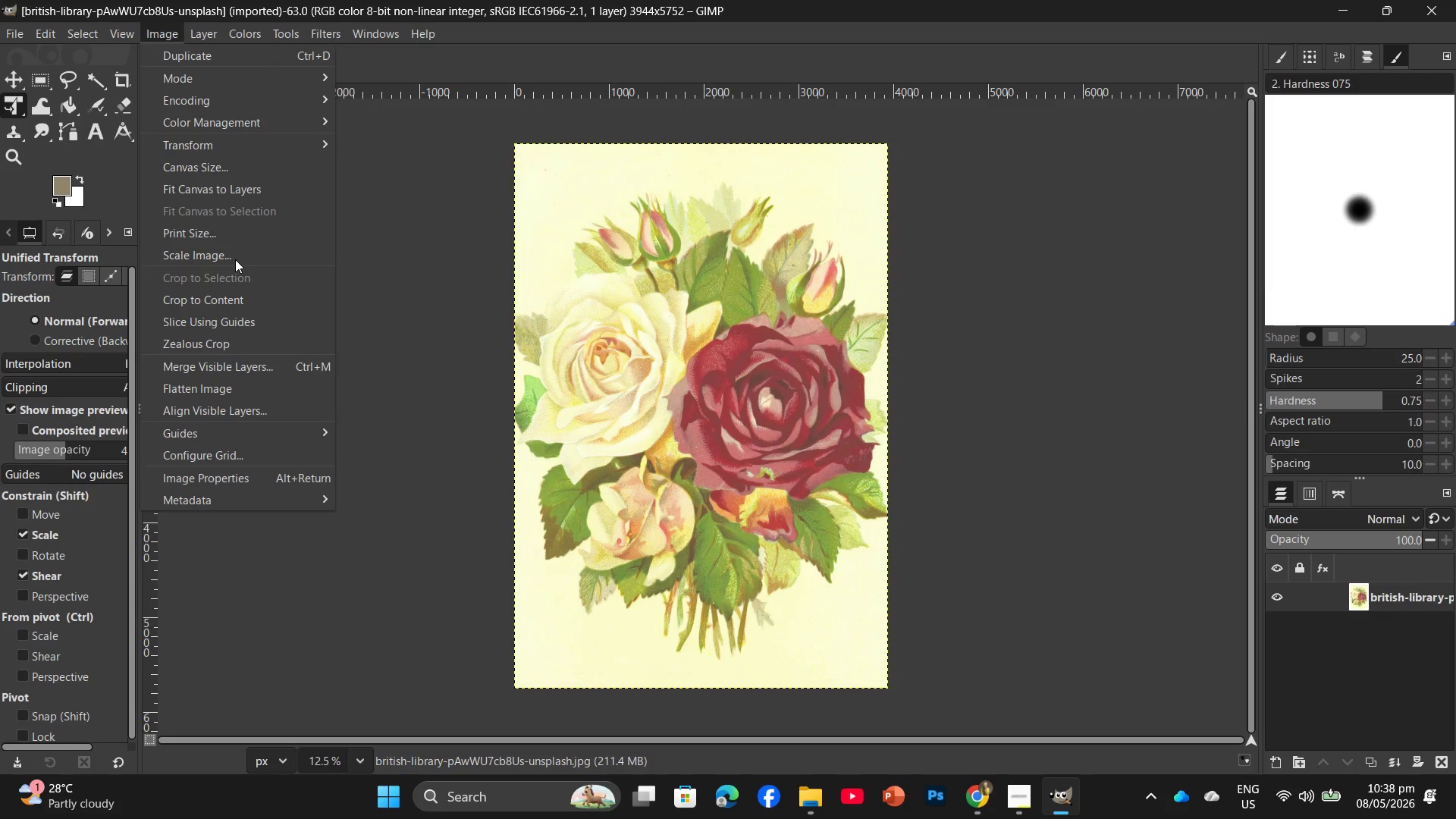 
left_click([237, 254])
 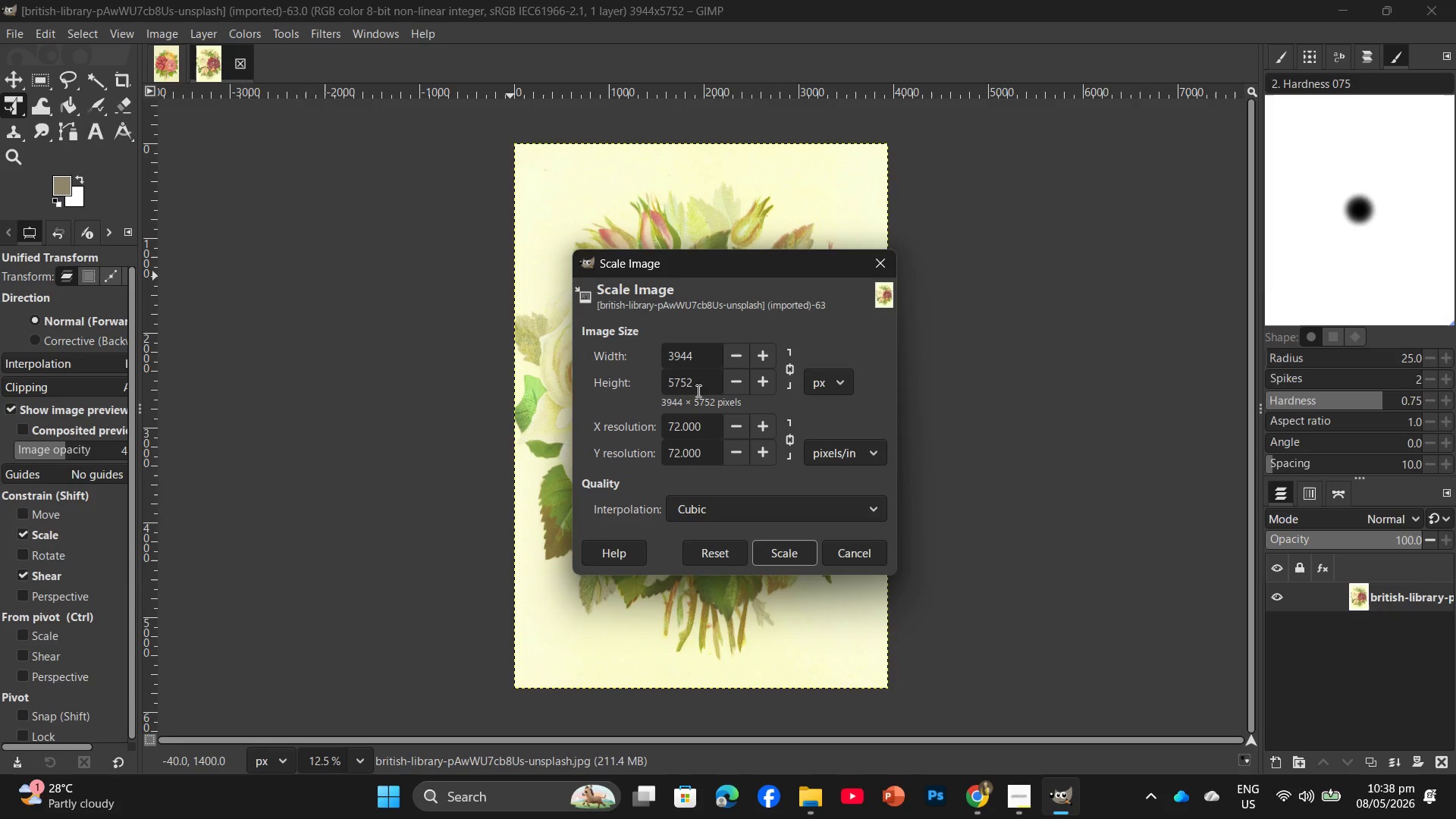 
left_click_drag(start_coordinate=[695, 384], to_coordinate=[663, 384])
 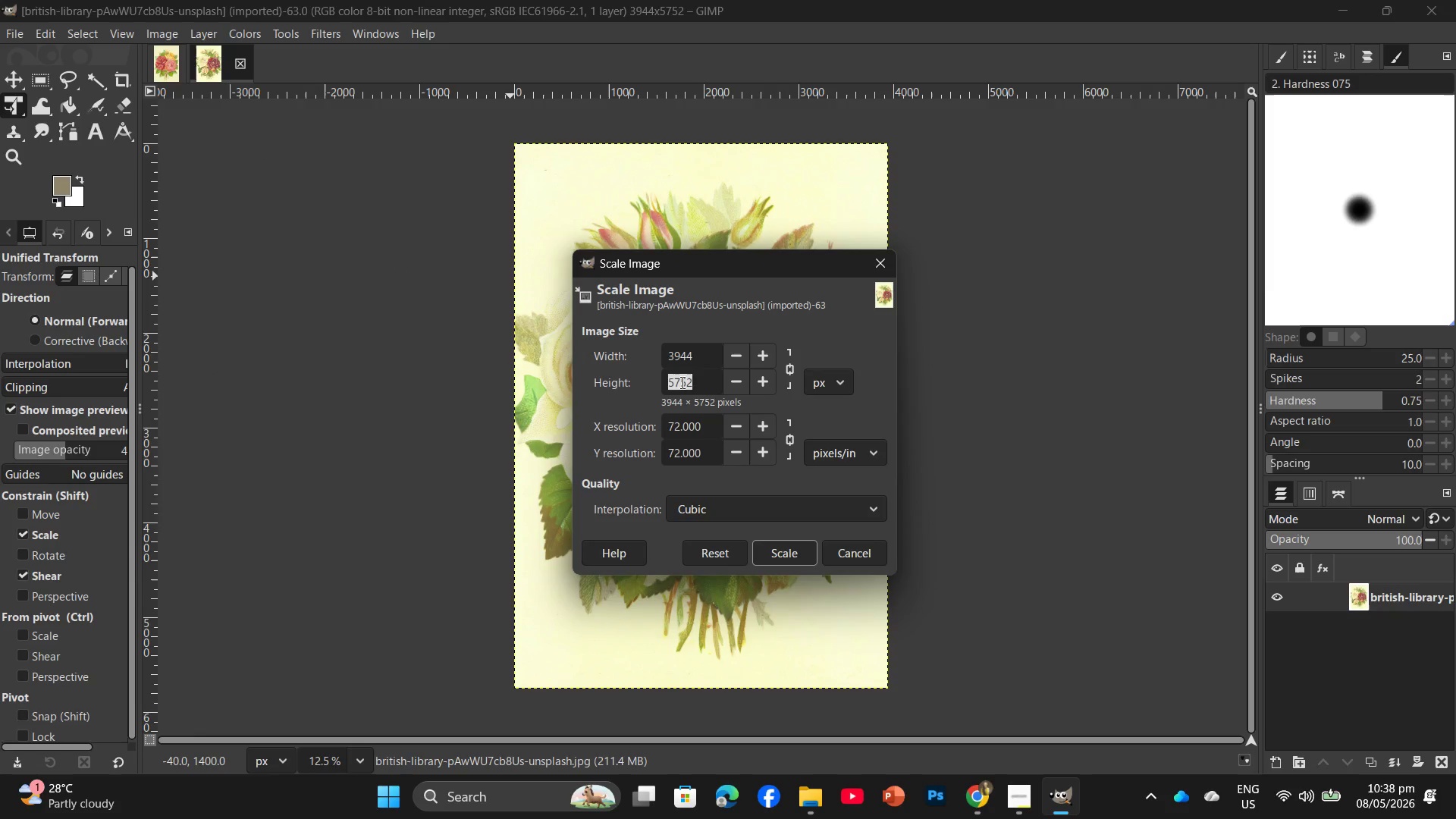 
key(Numpad2)
 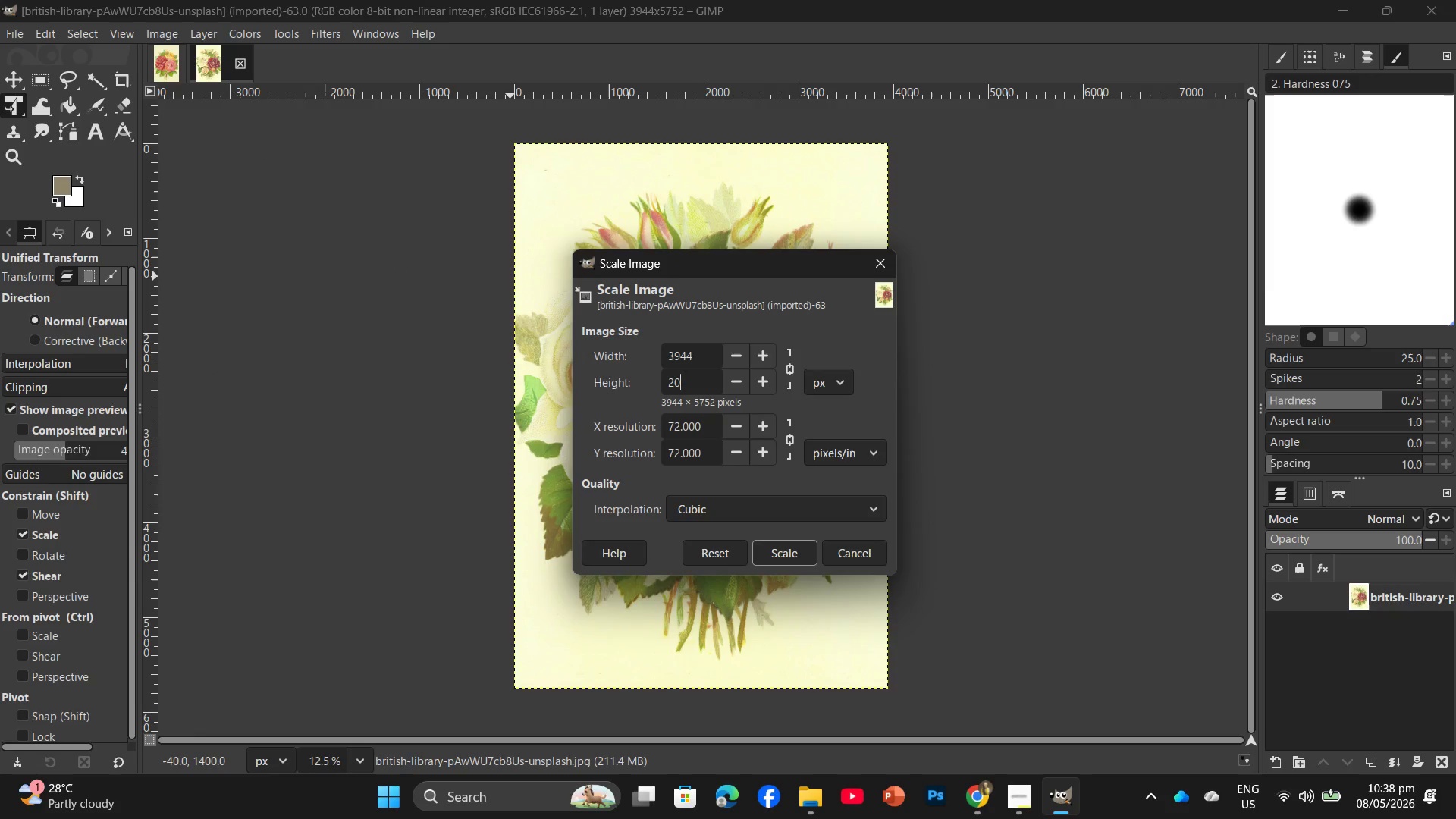 
key(Numpad0)
 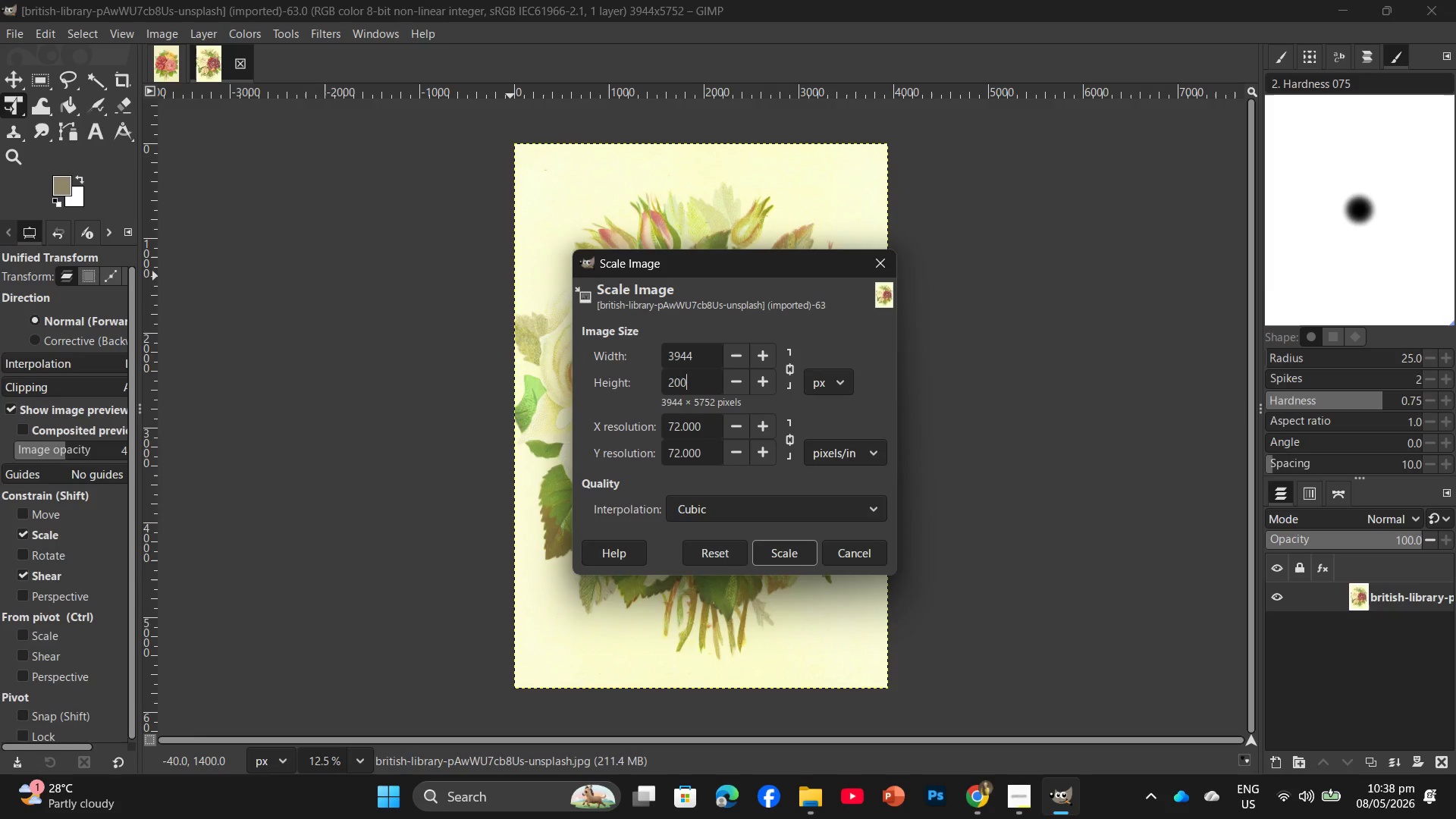 
key(Numpad0)
 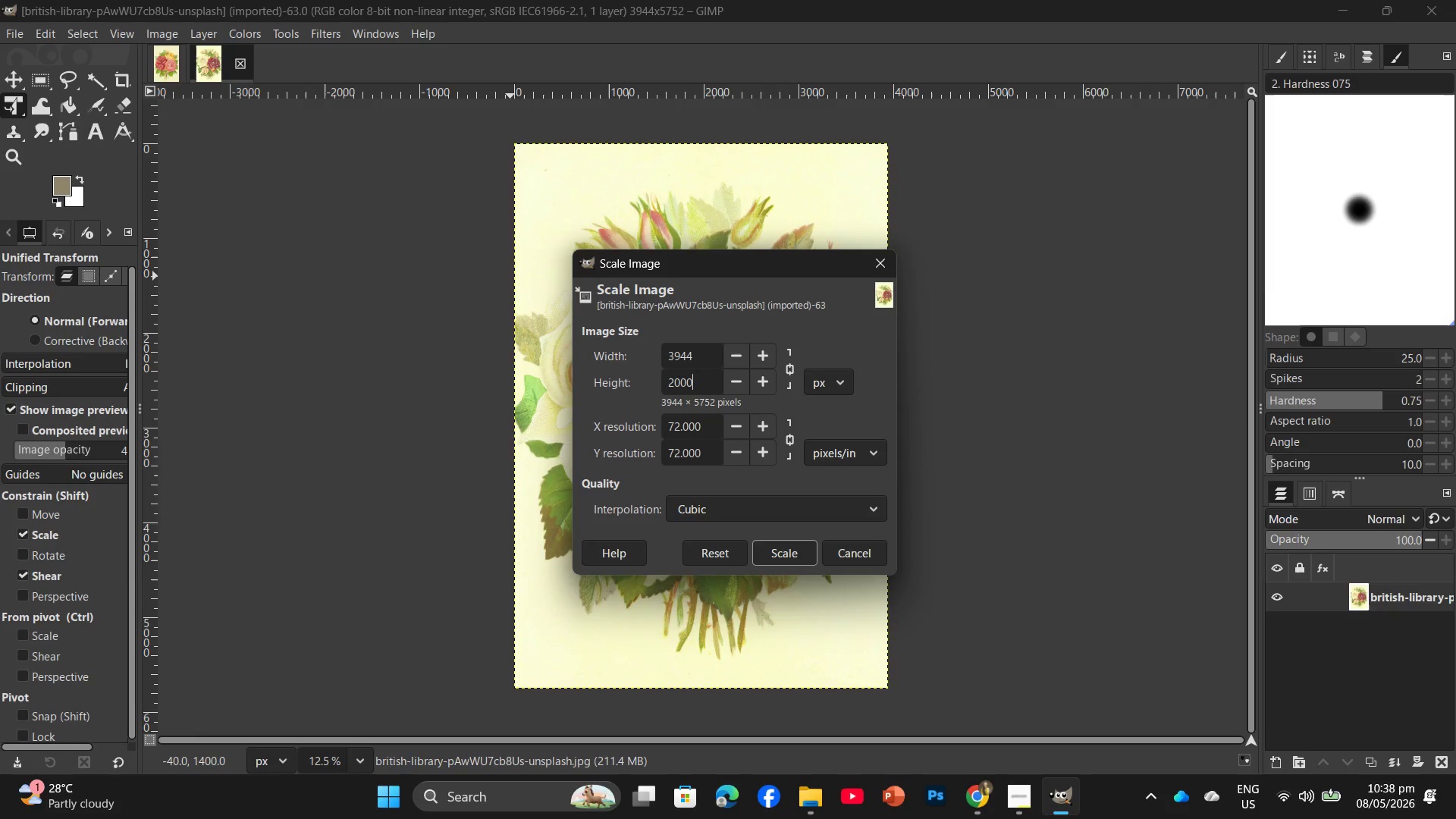 
key(Numpad0)
 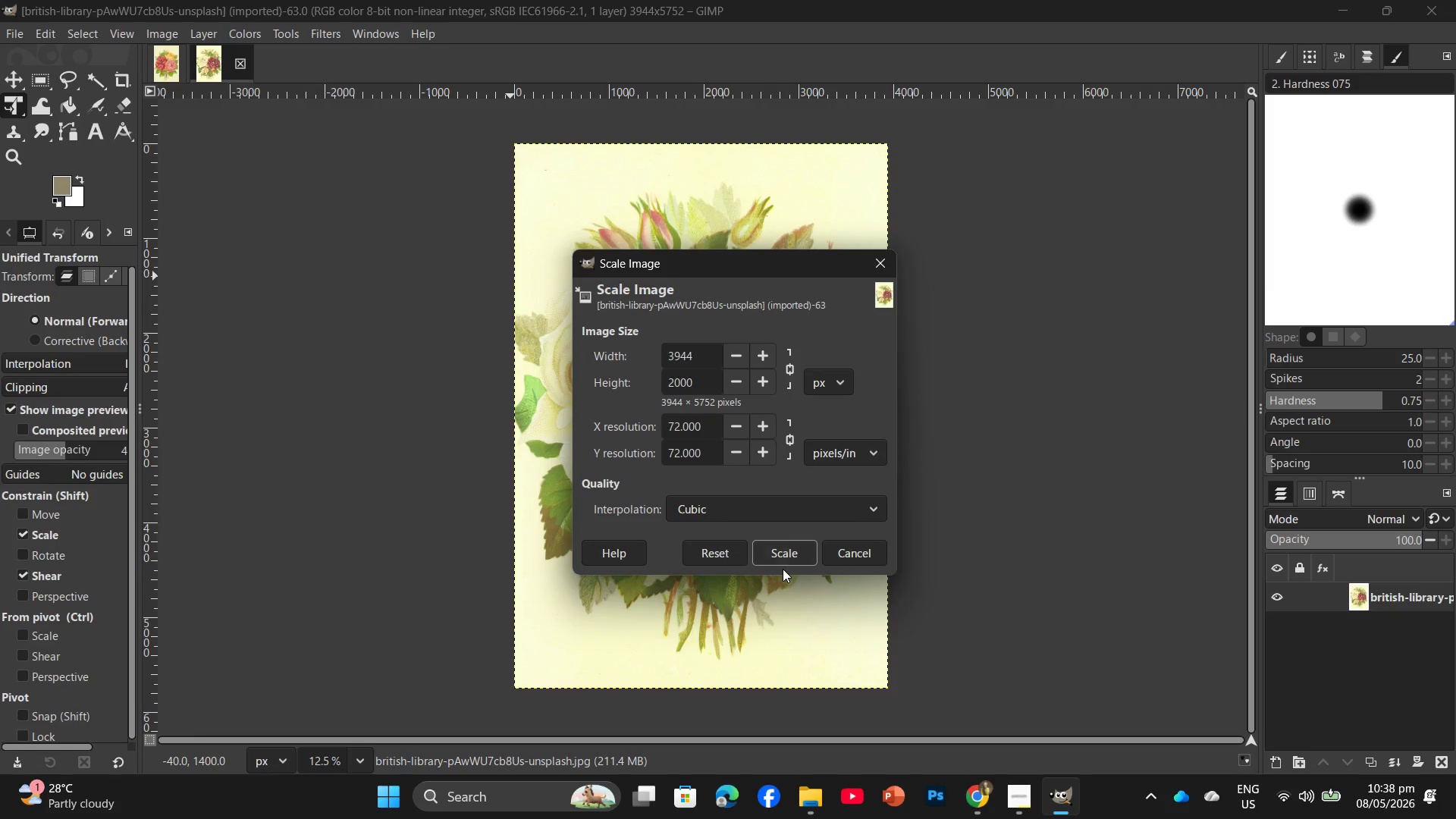 
left_click([794, 557])
 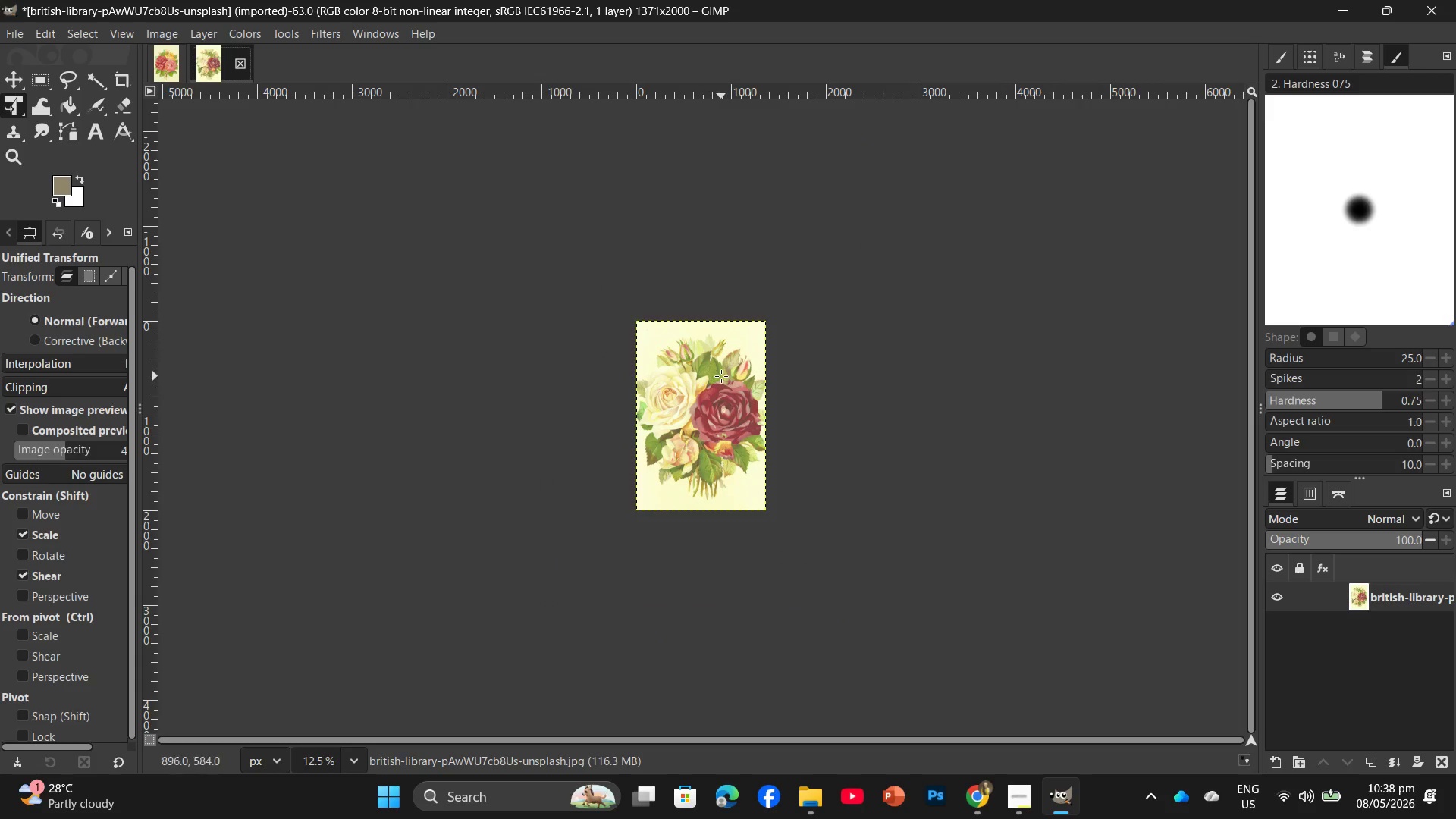 
hold_key(key=ControlLeft, duration=0.94)
scroll: coordinate [711, 399], scroll_direction: up, amount: 10.0
 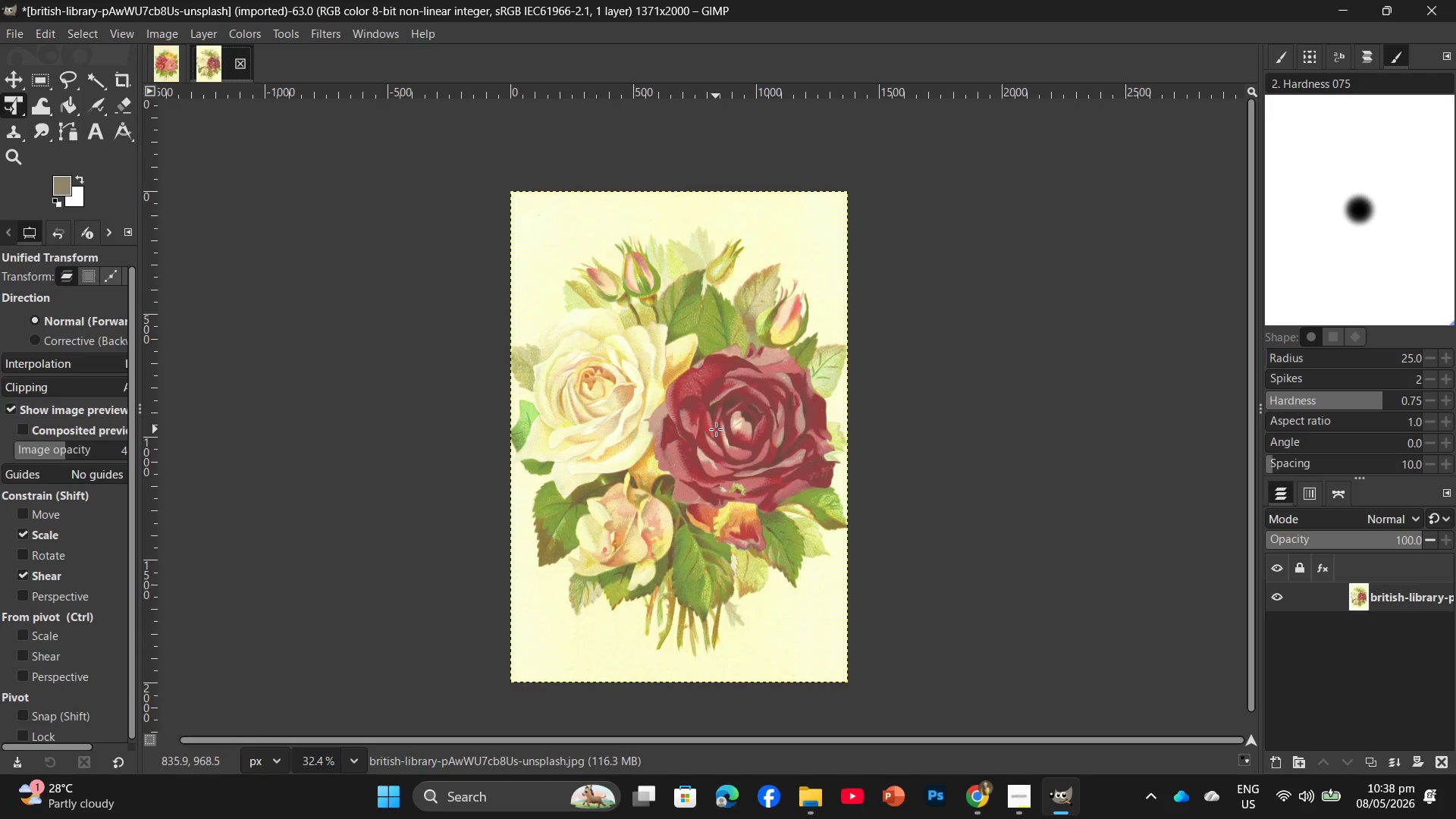 
key(Control+ControlLeft)
 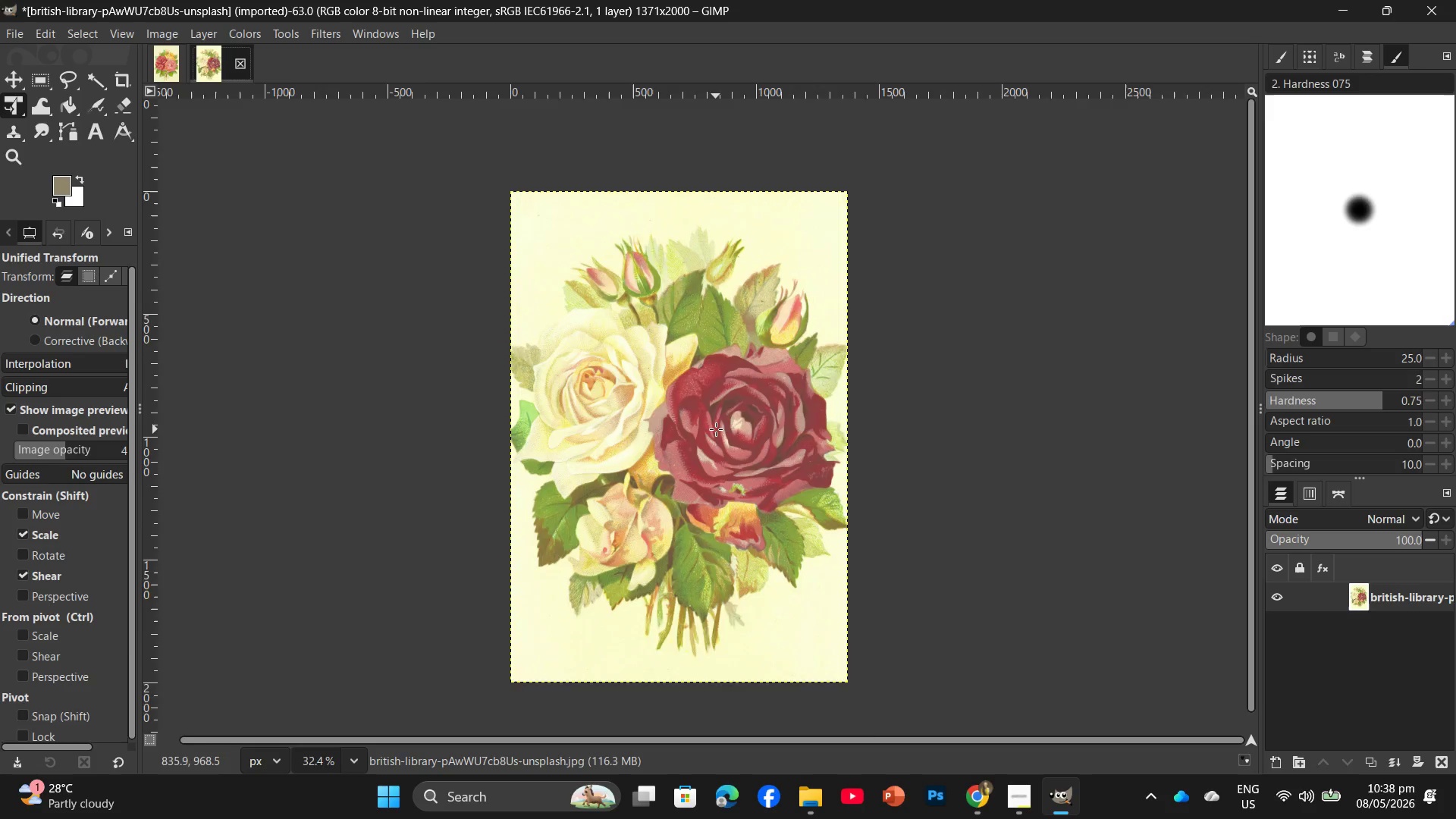 
scroll: coordinate [714, 431], scroll_direction: up, amount: 2.0
 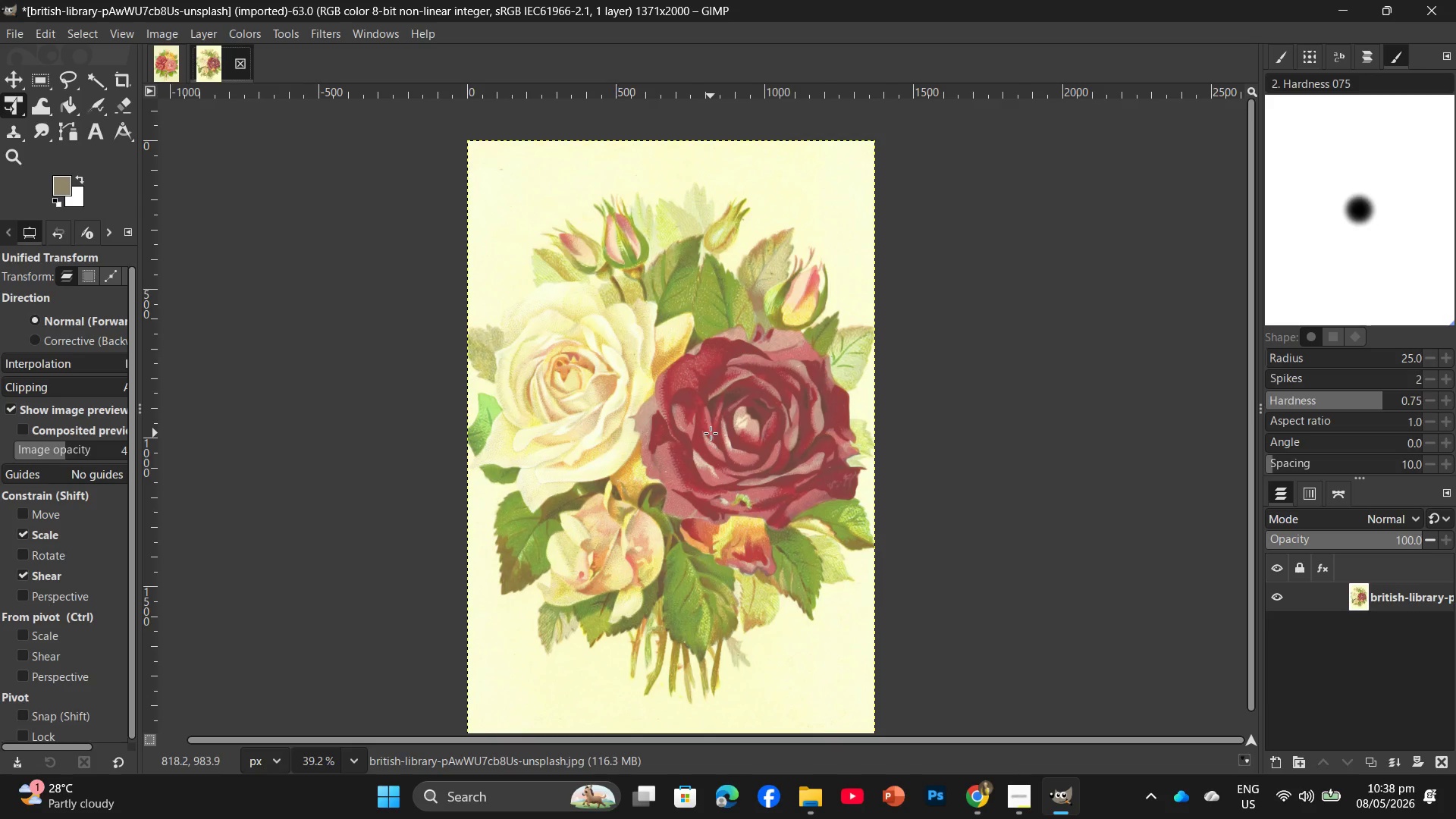 
key(Control+F)
 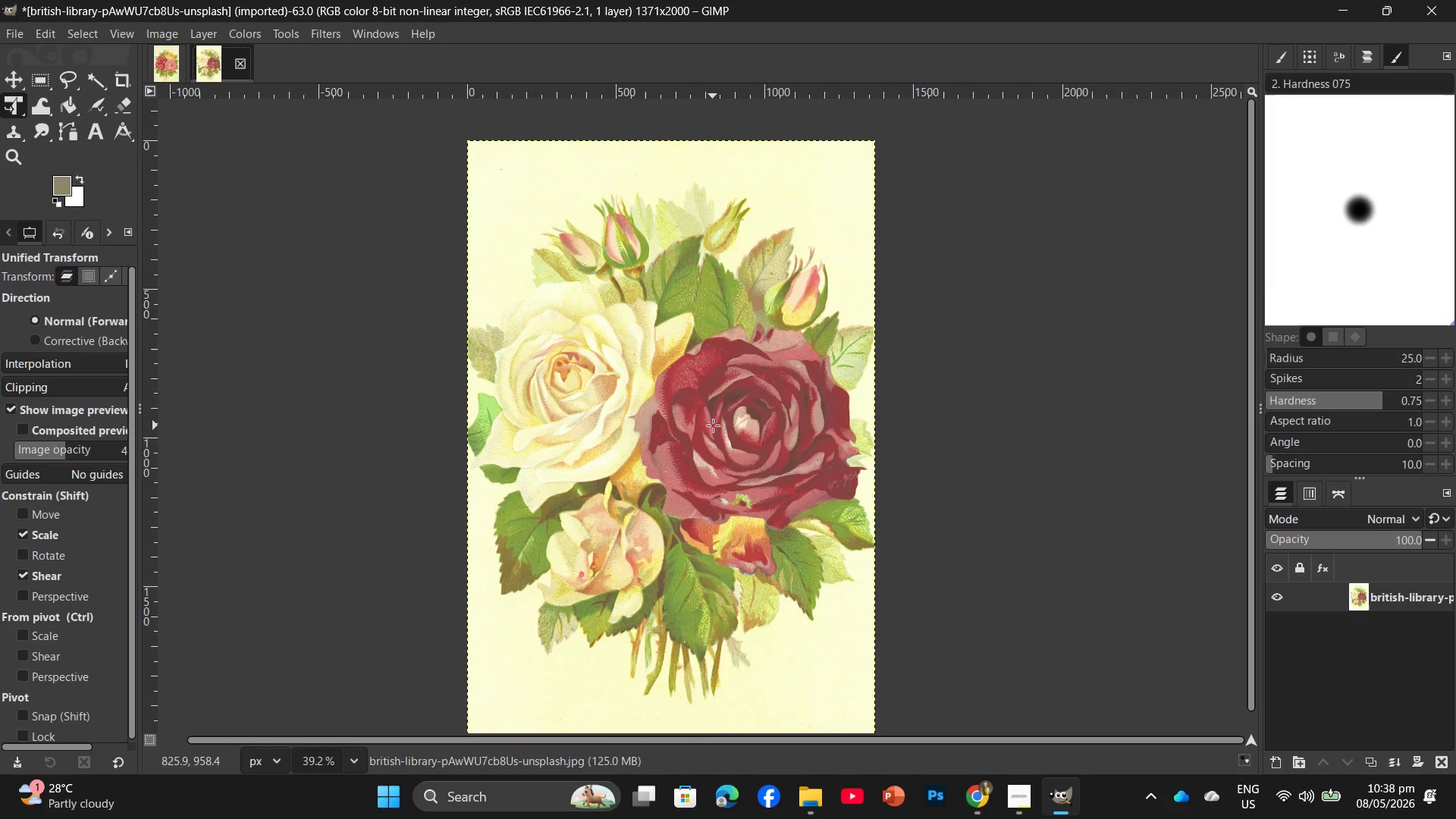 
key(Control+Shift+E)
 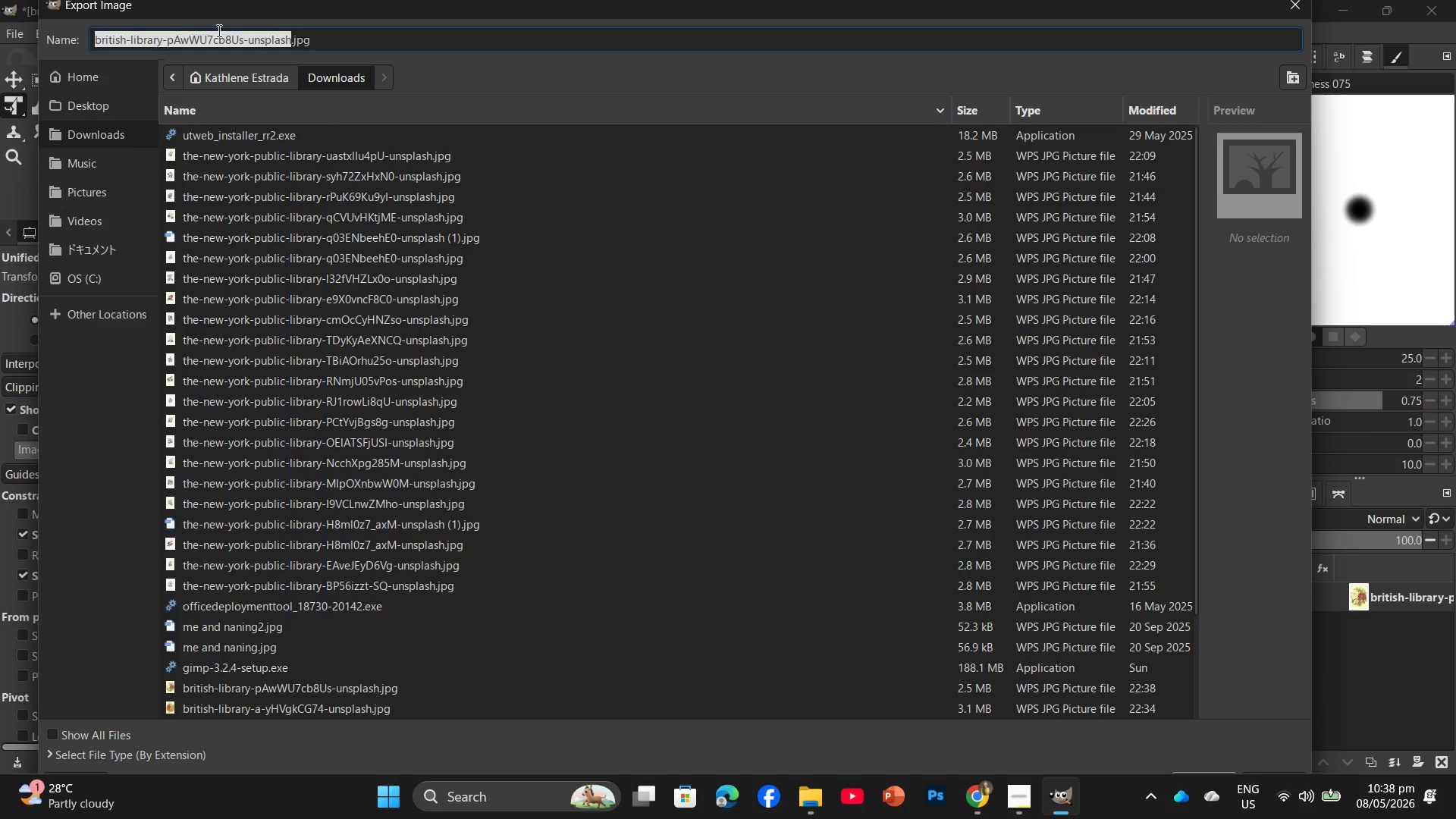 
left_click([55, 113])
 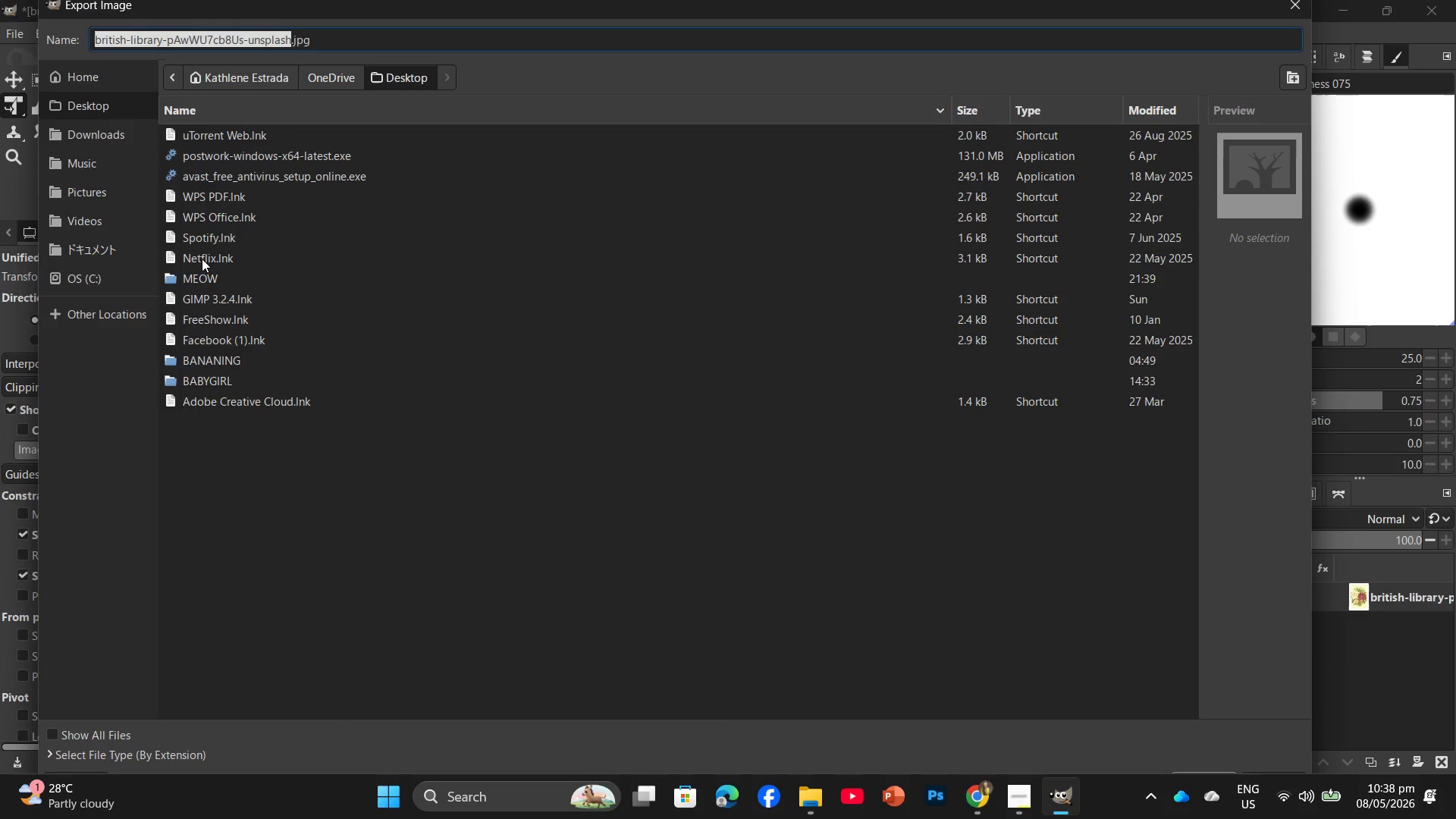 
double_click([206, 281])
 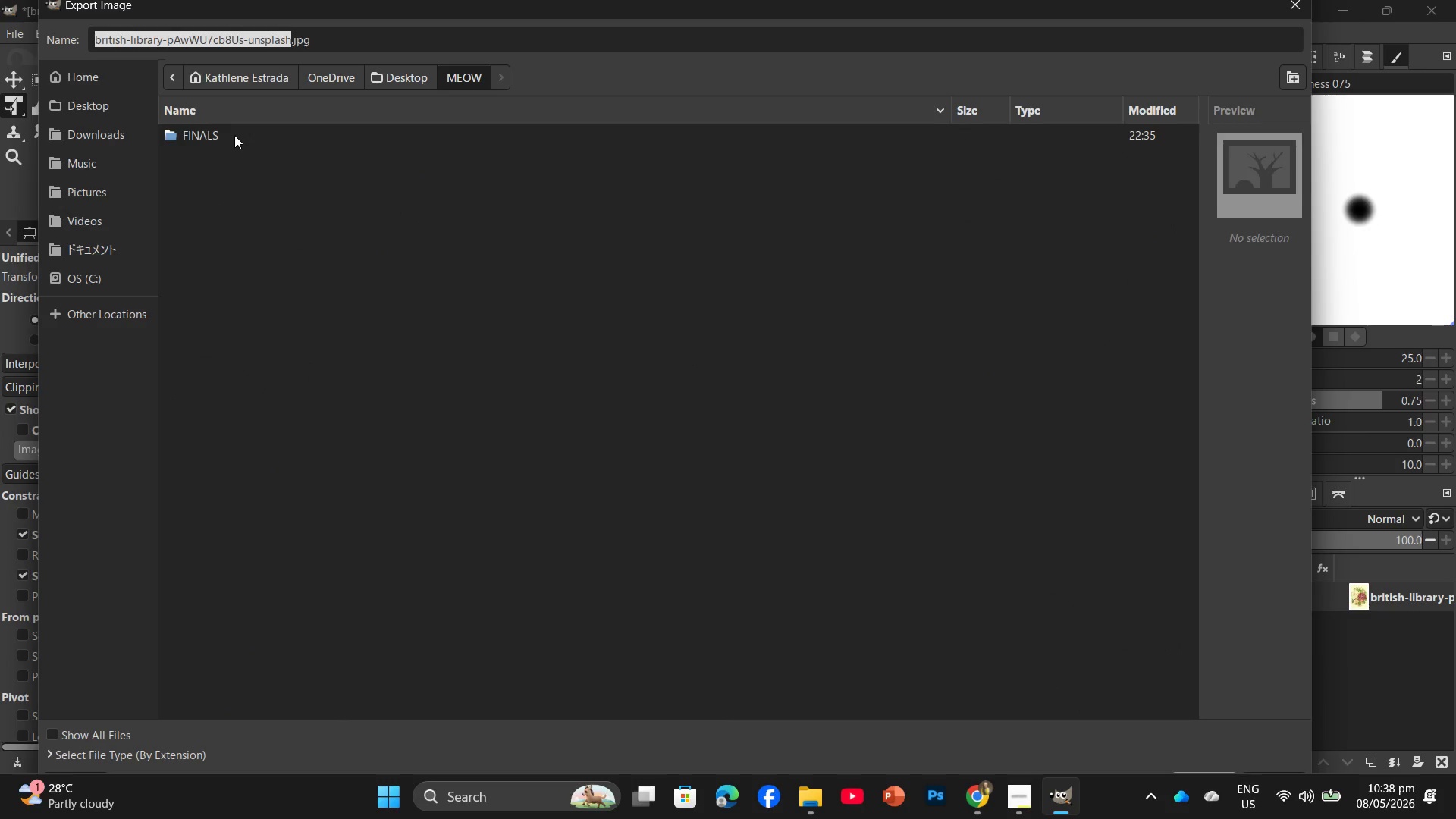 
double_click([234, 135])
 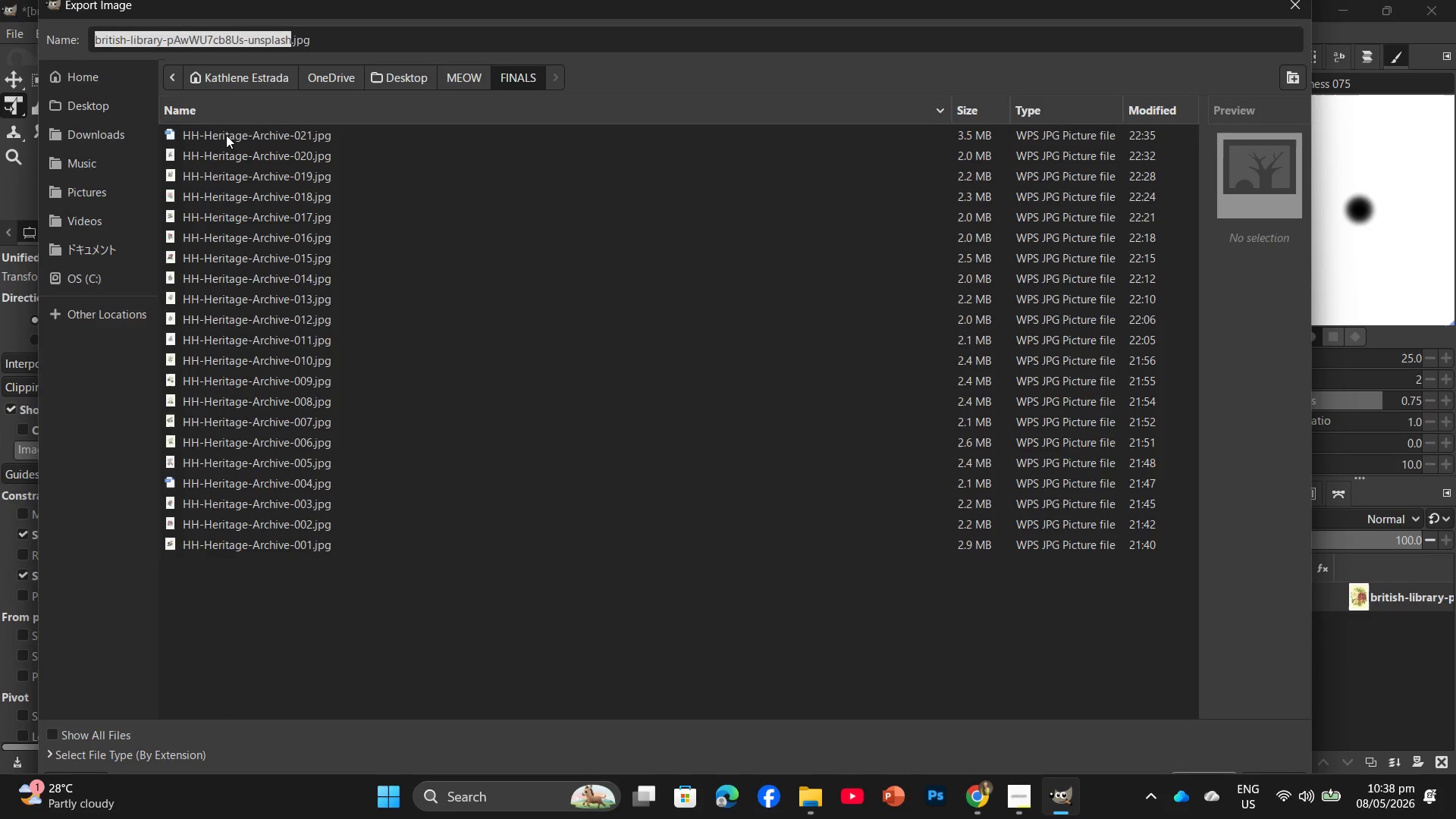 
left_click([226, 135])
 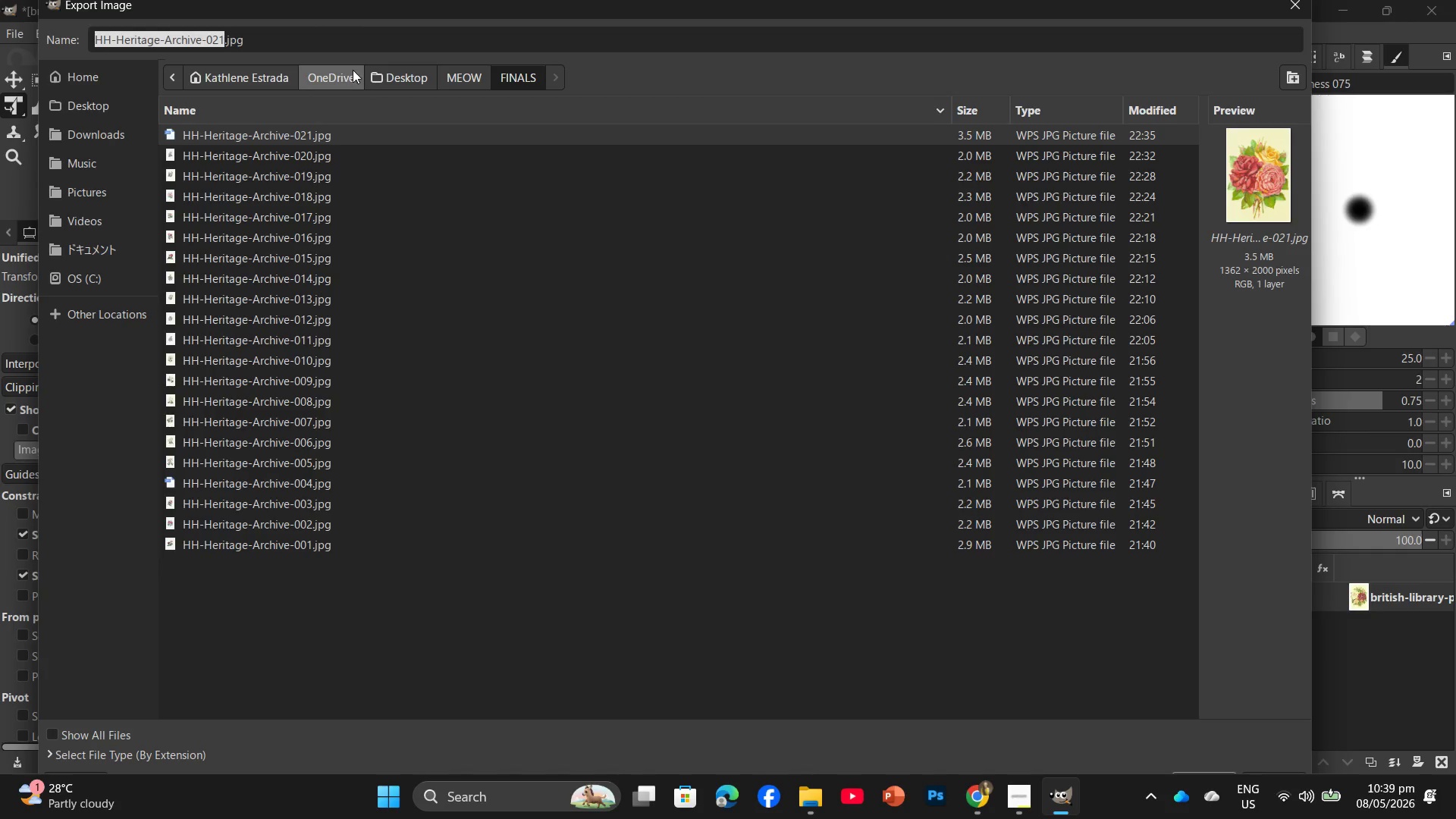 
wait(14.58)
 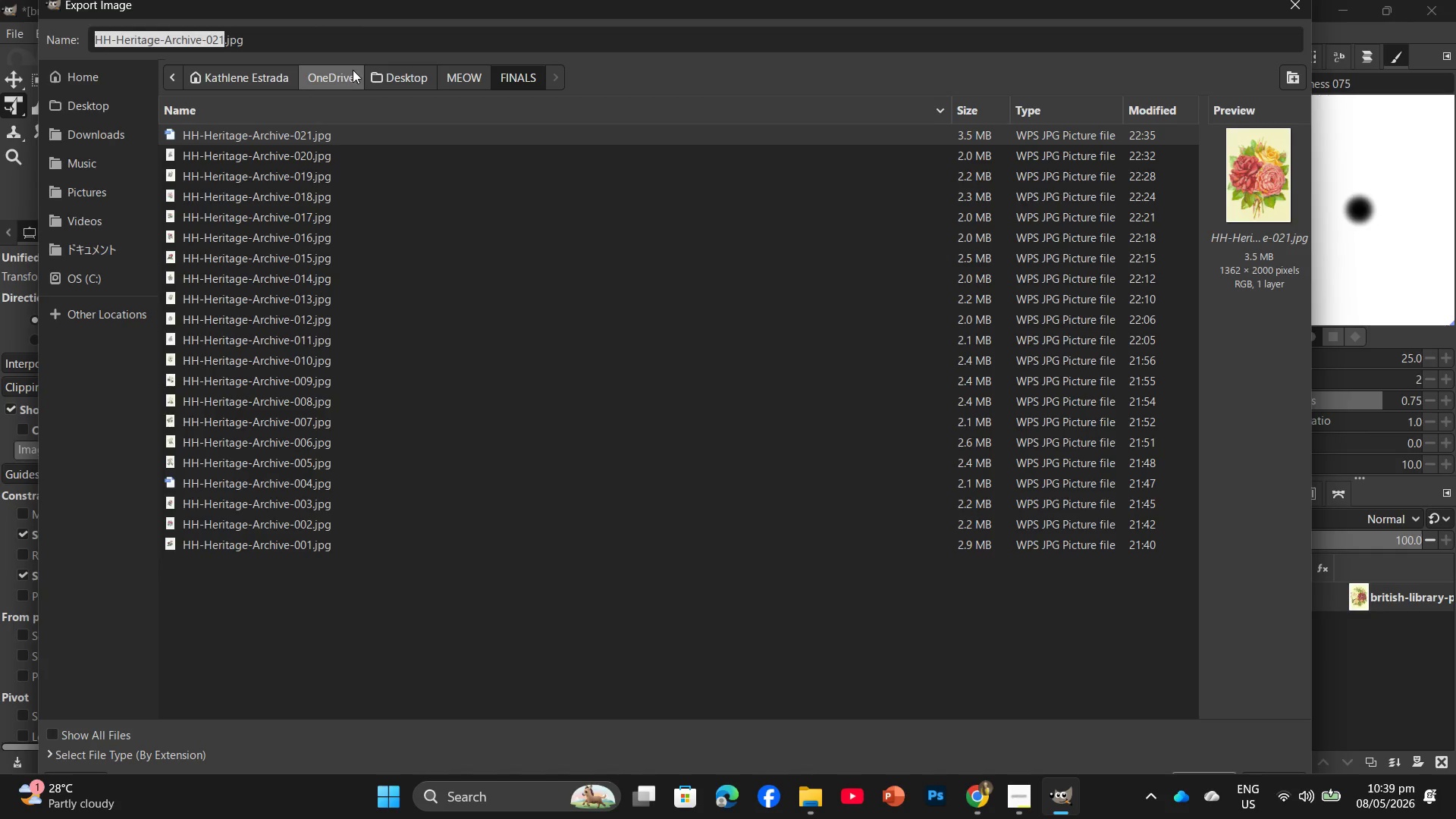 
key(ArrowLeft)
 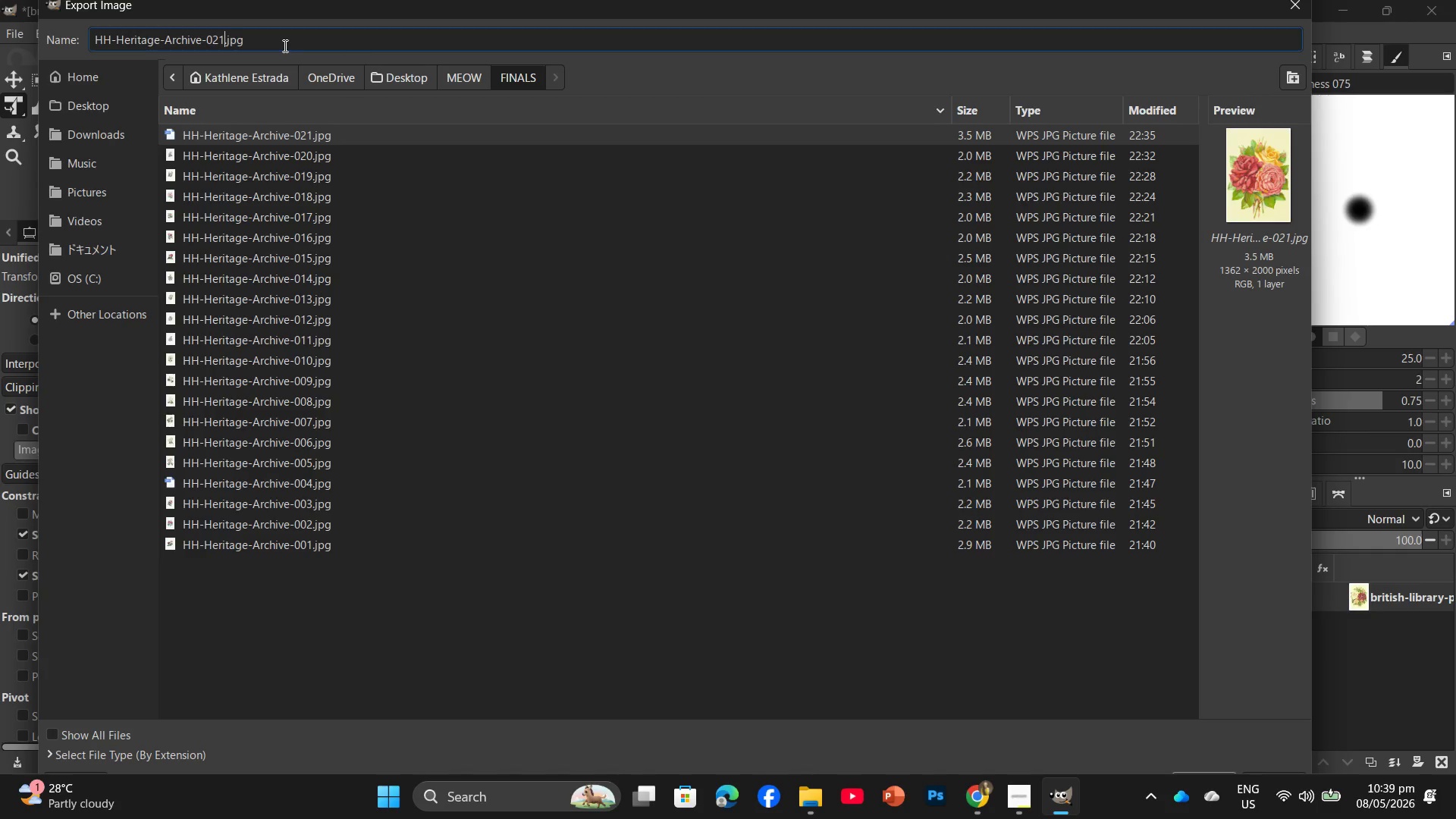 
key(Backspace)
 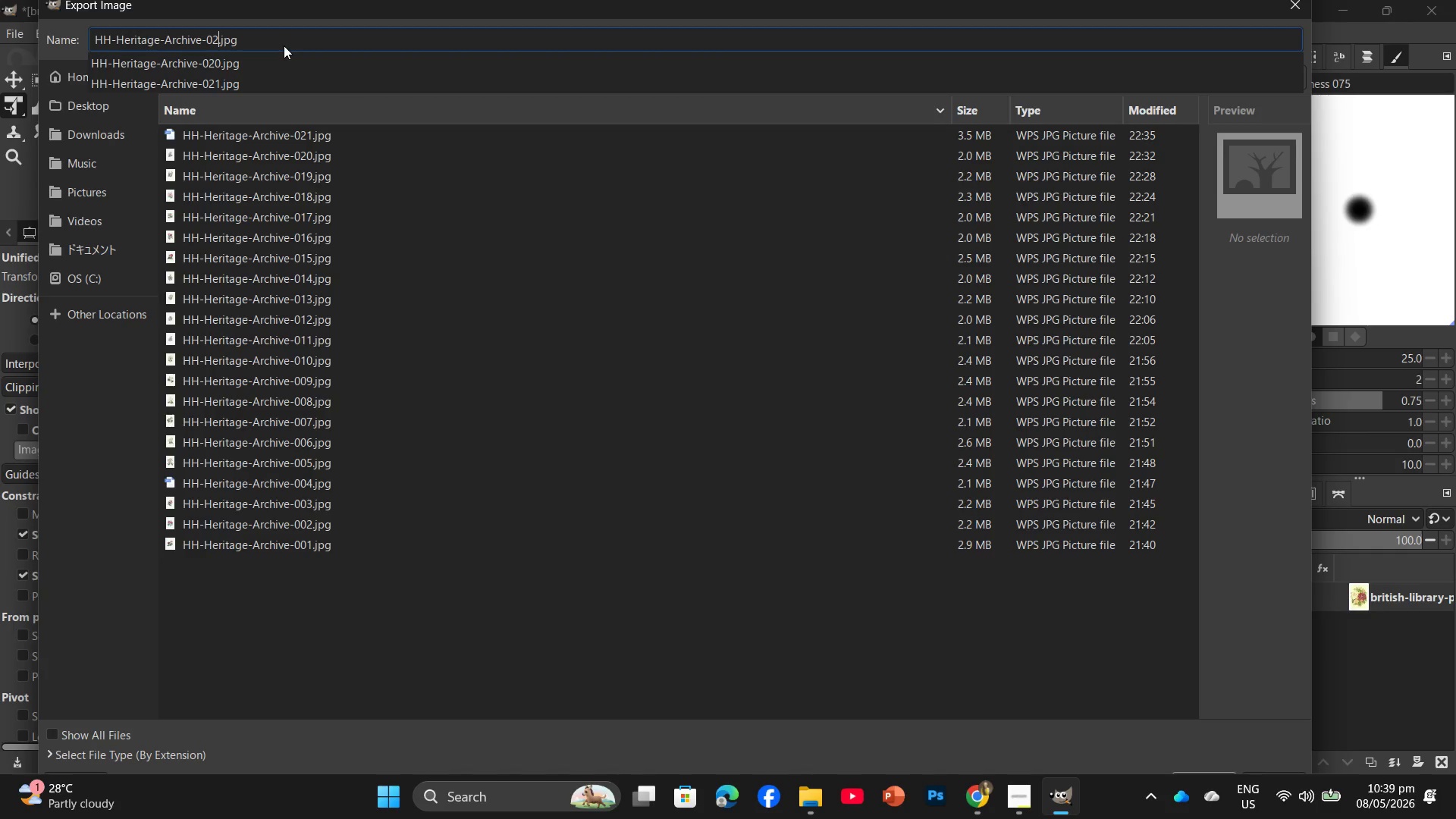 
key(Numpad2)
 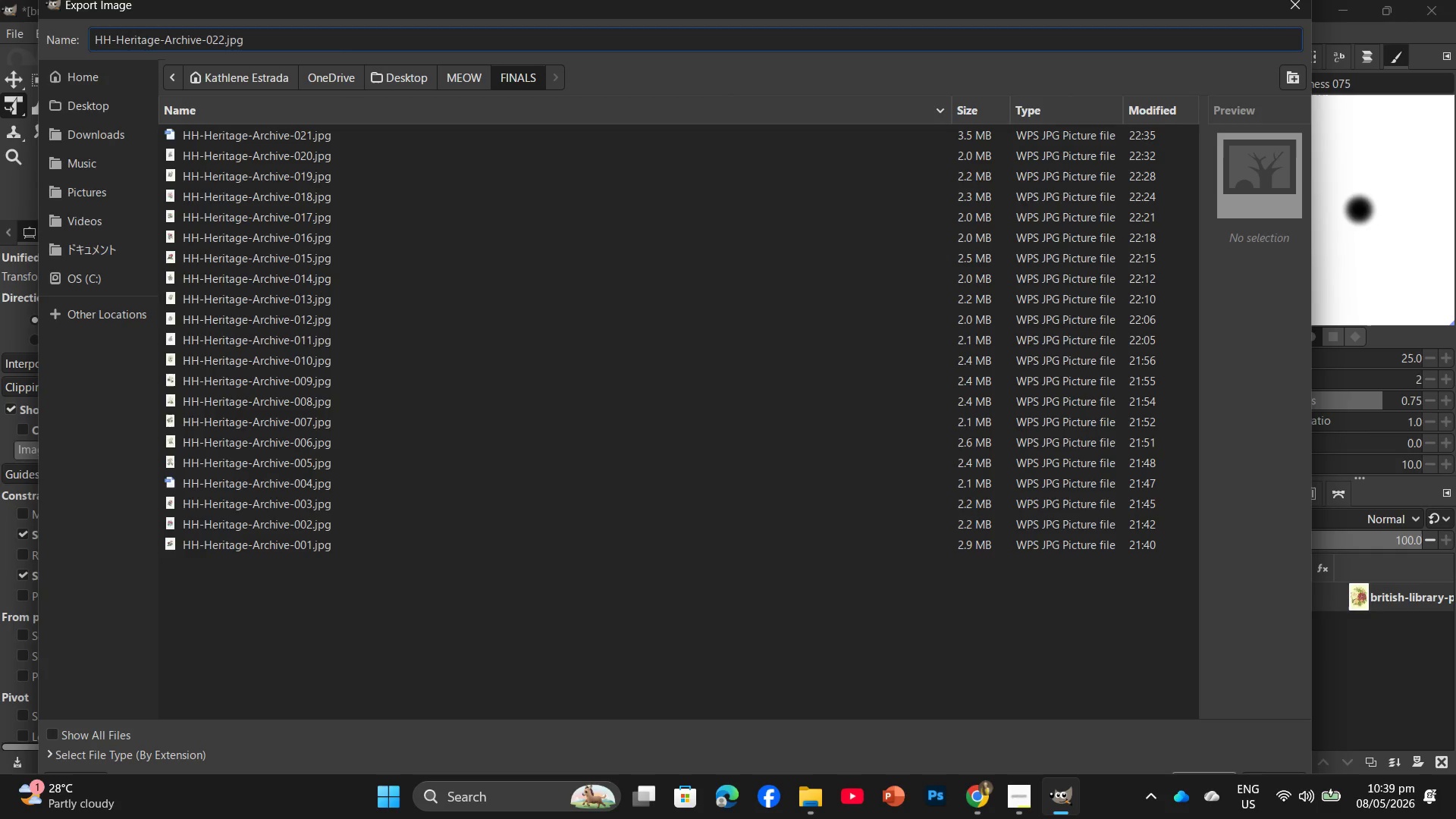 
key(Enter)
 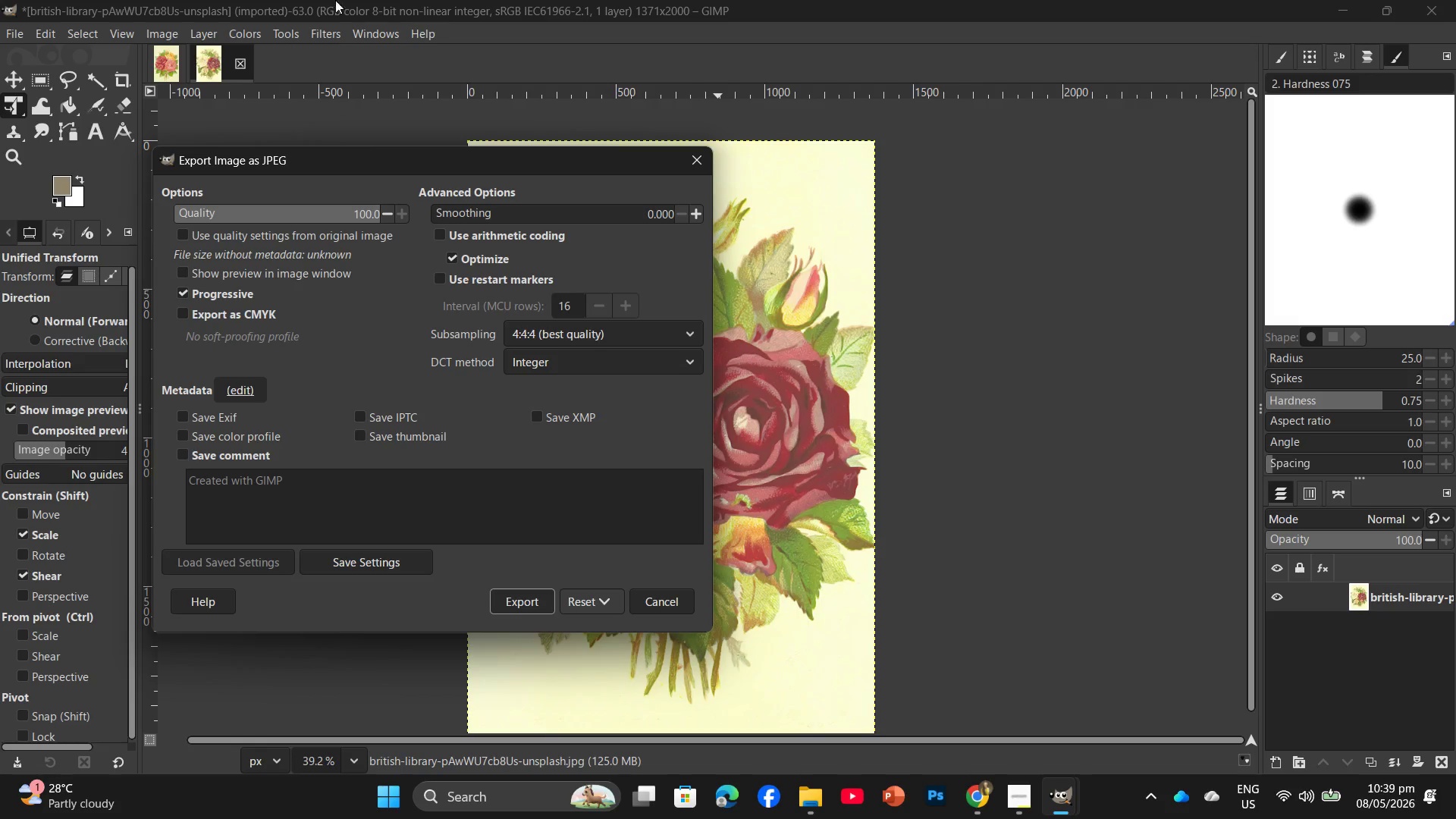 
wait(6.77)
 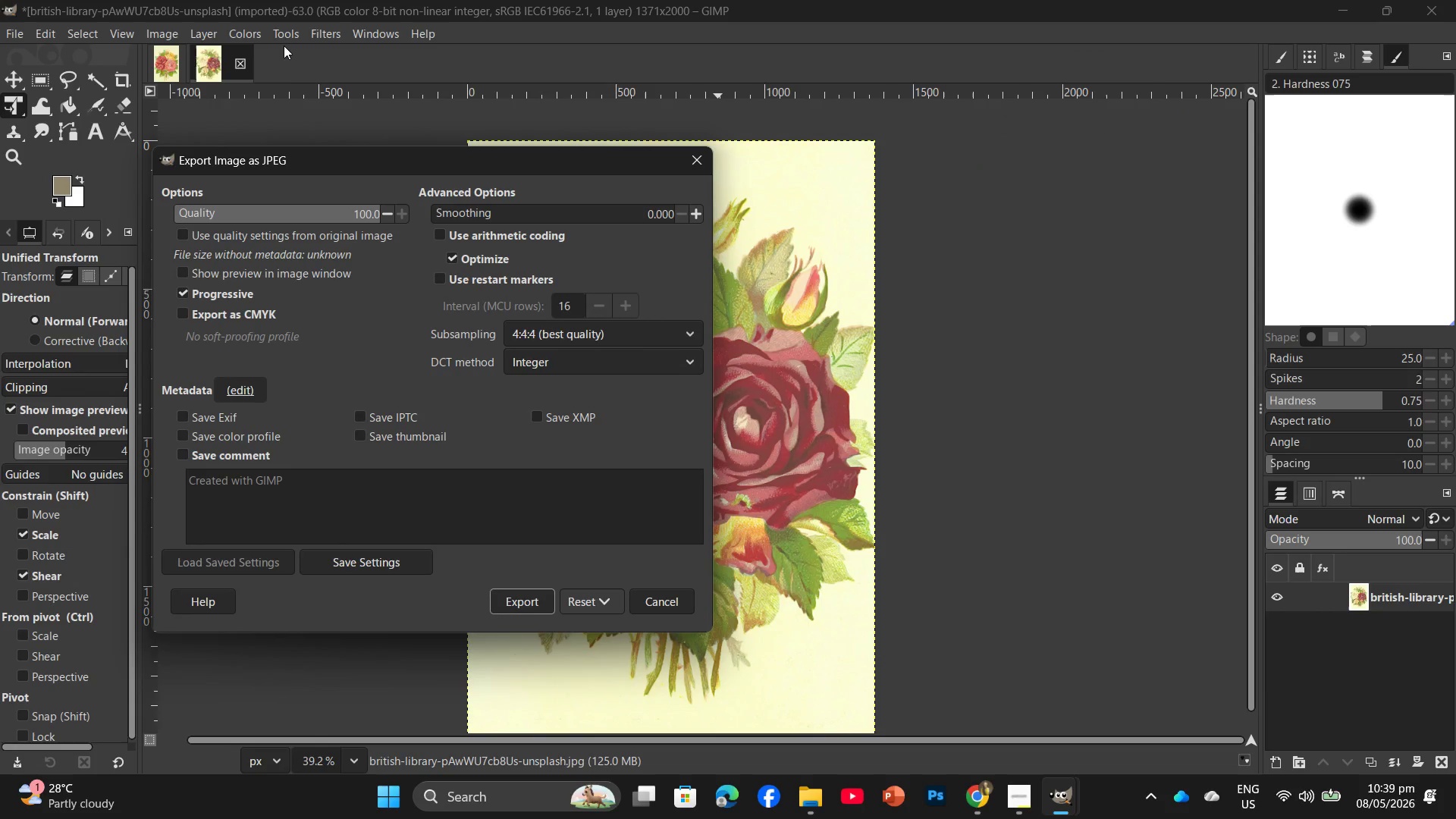 
left_click([500, 609])
 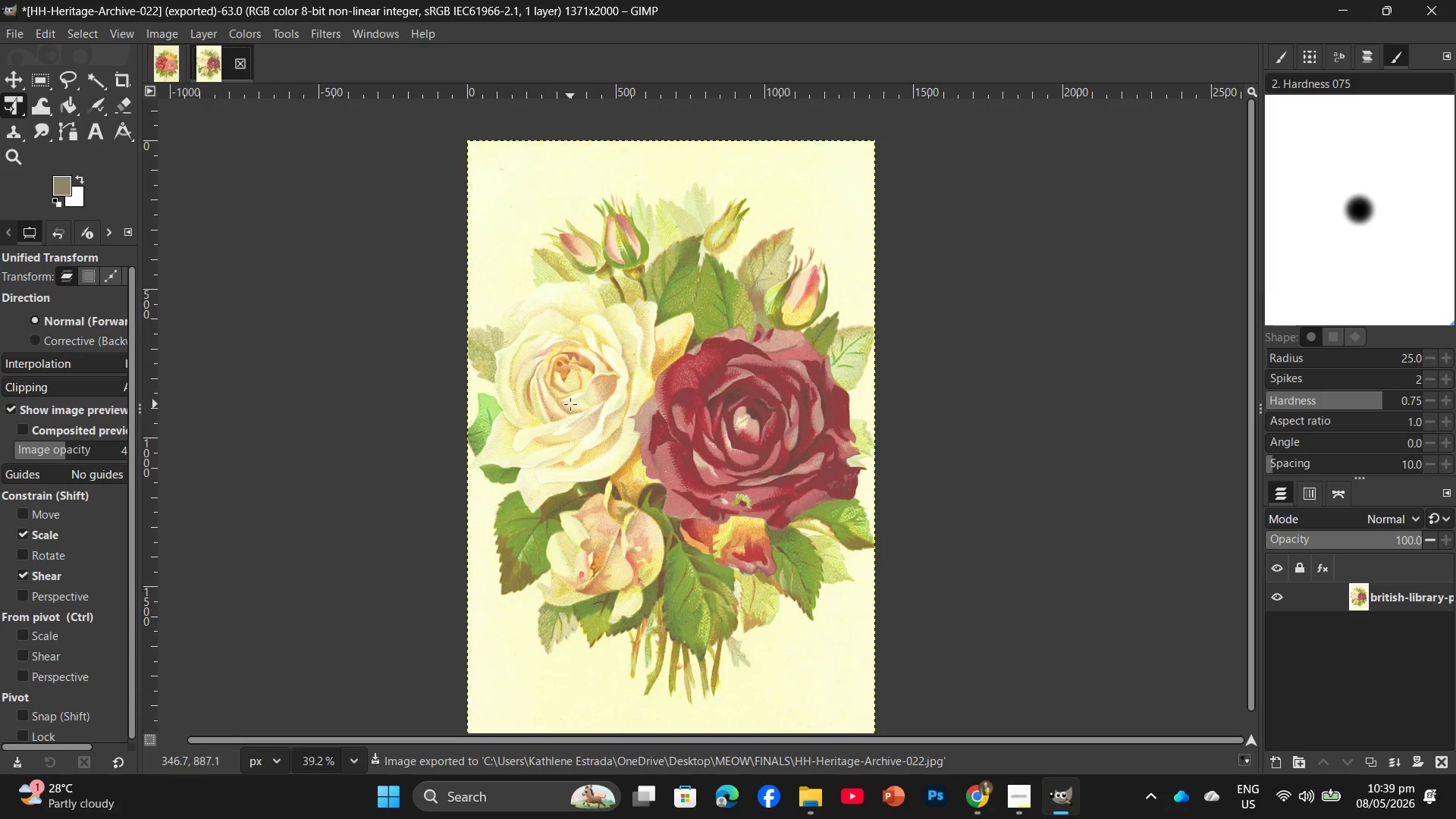 
wait(12.91)
 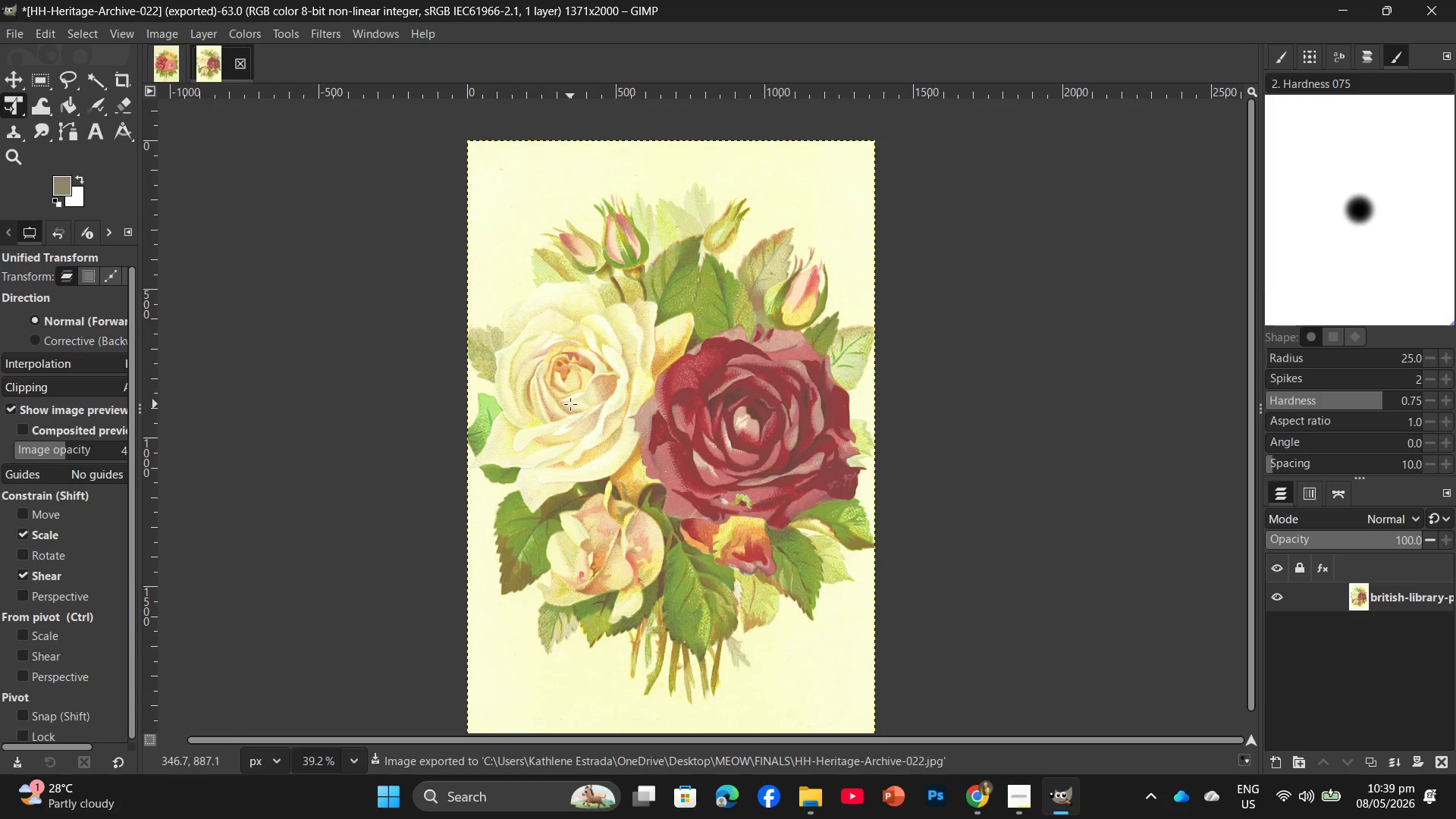 
left_click([993, 802])
 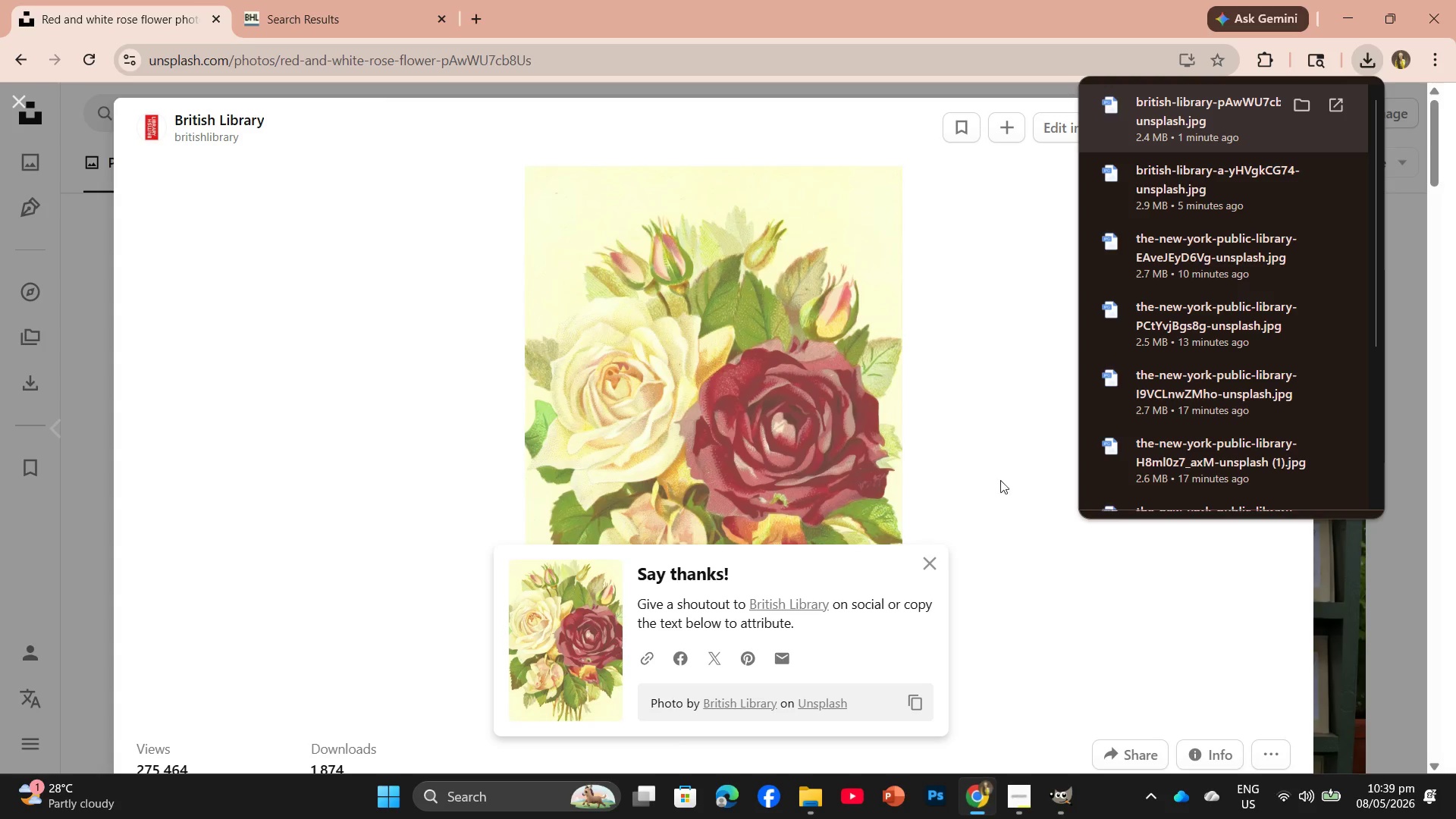 
scroll: coordinate [1009, 445], scroll_direction: down, amount: 16.0
 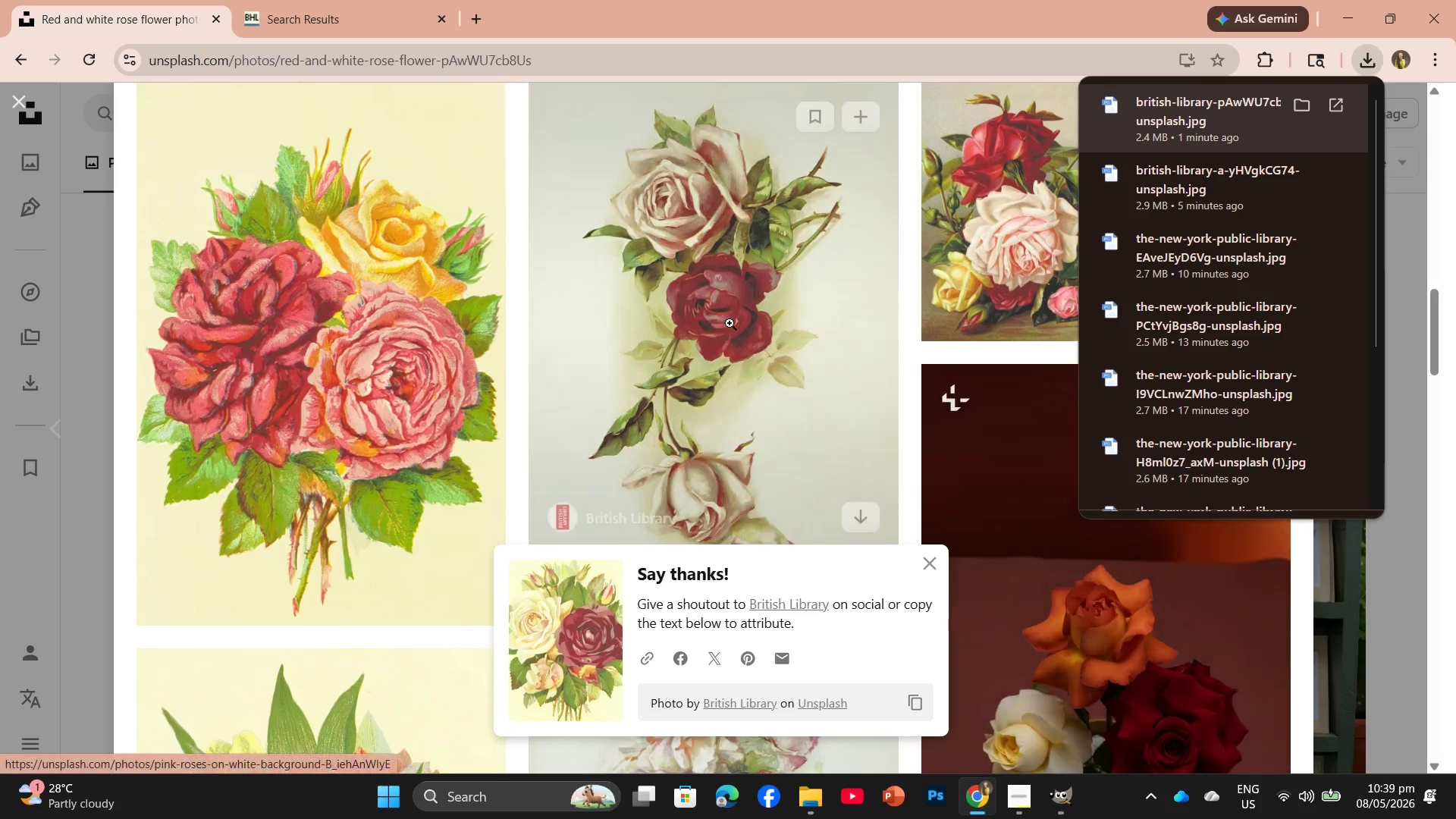 
left_click([730, 321])
 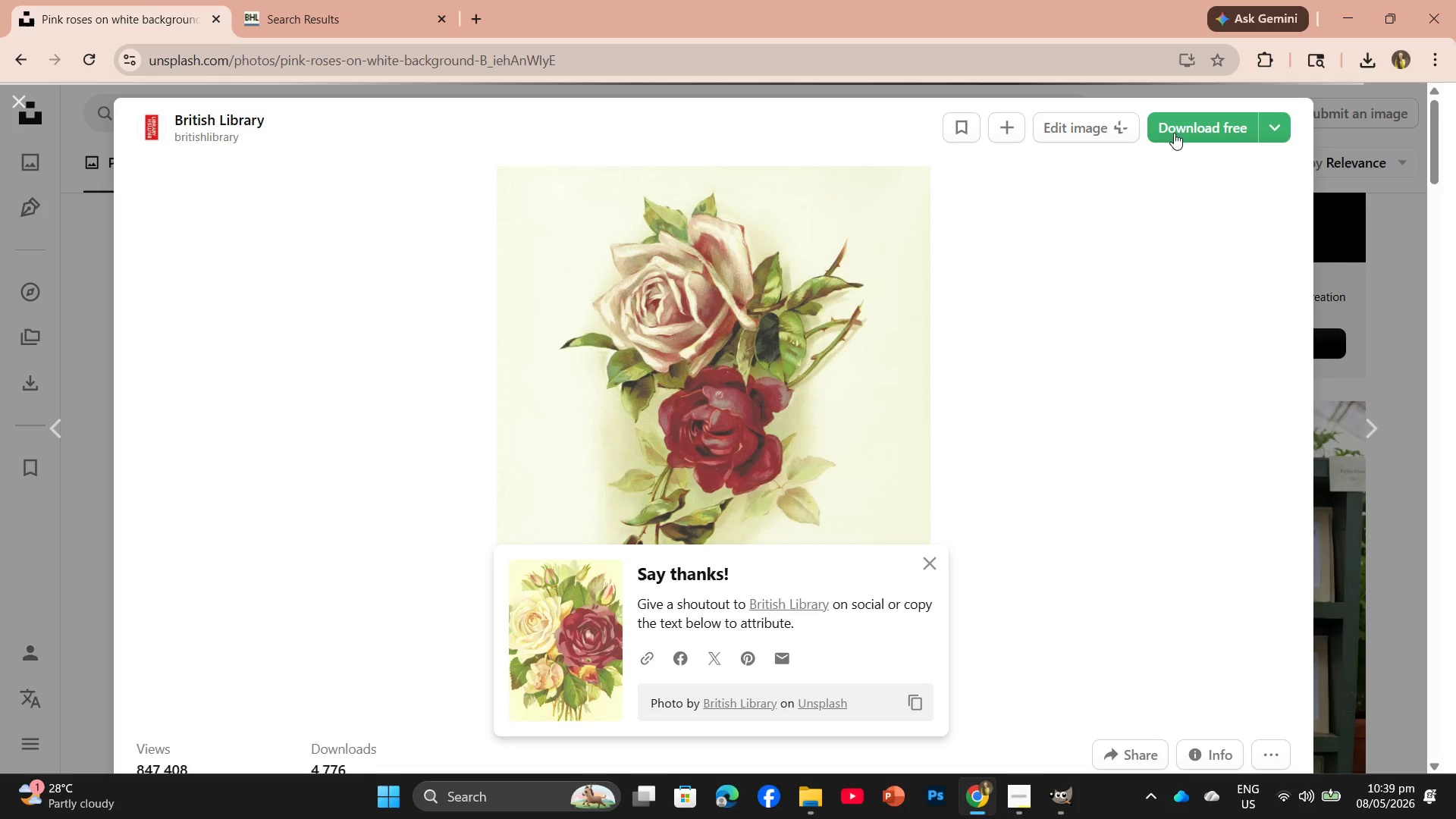 
left_click([1184, 131])
 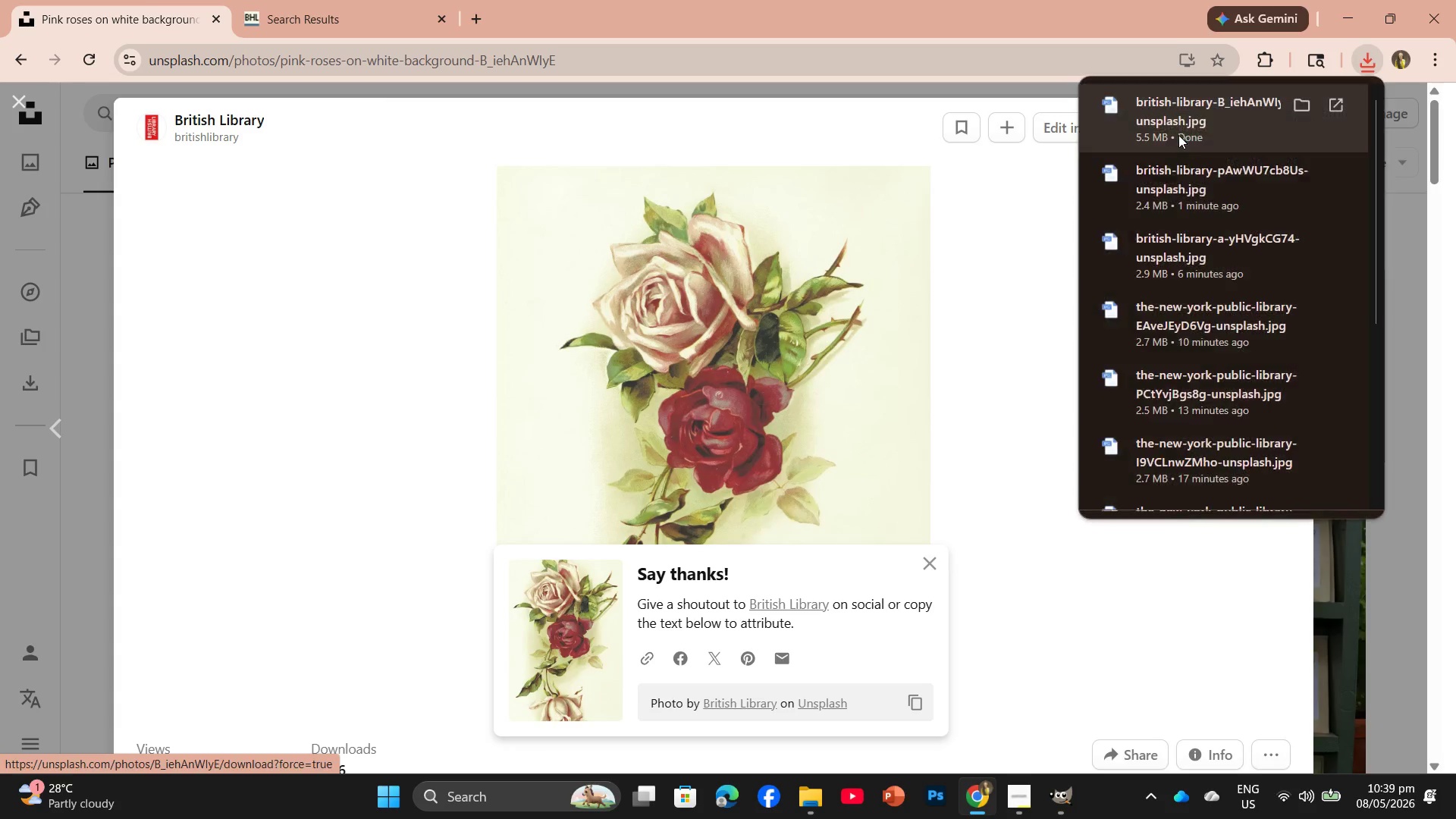 
left_click_drag(start_coordinate=[1201, 131], to_coordinate=[431, 63])
 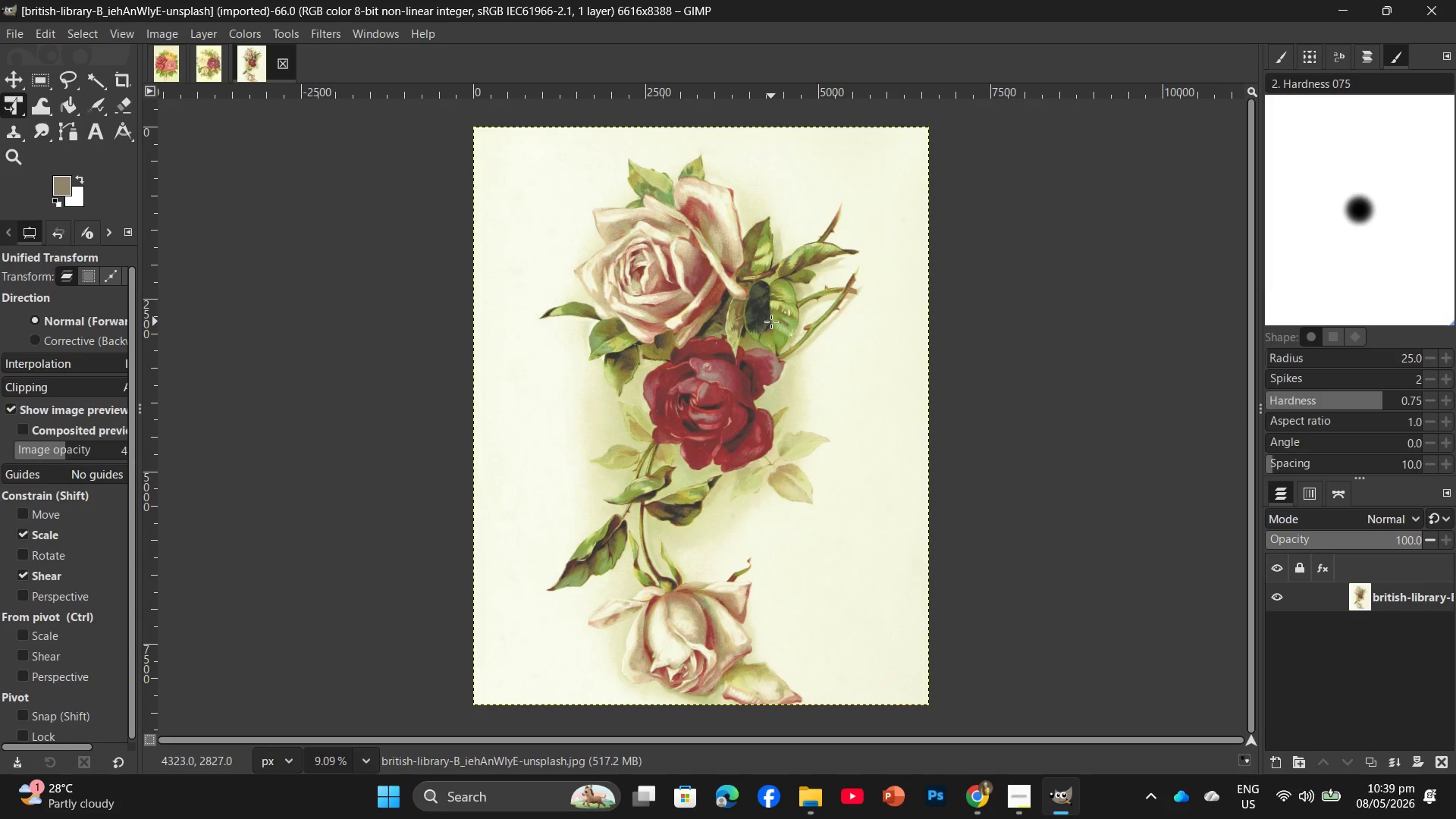 
wait(7.41)
 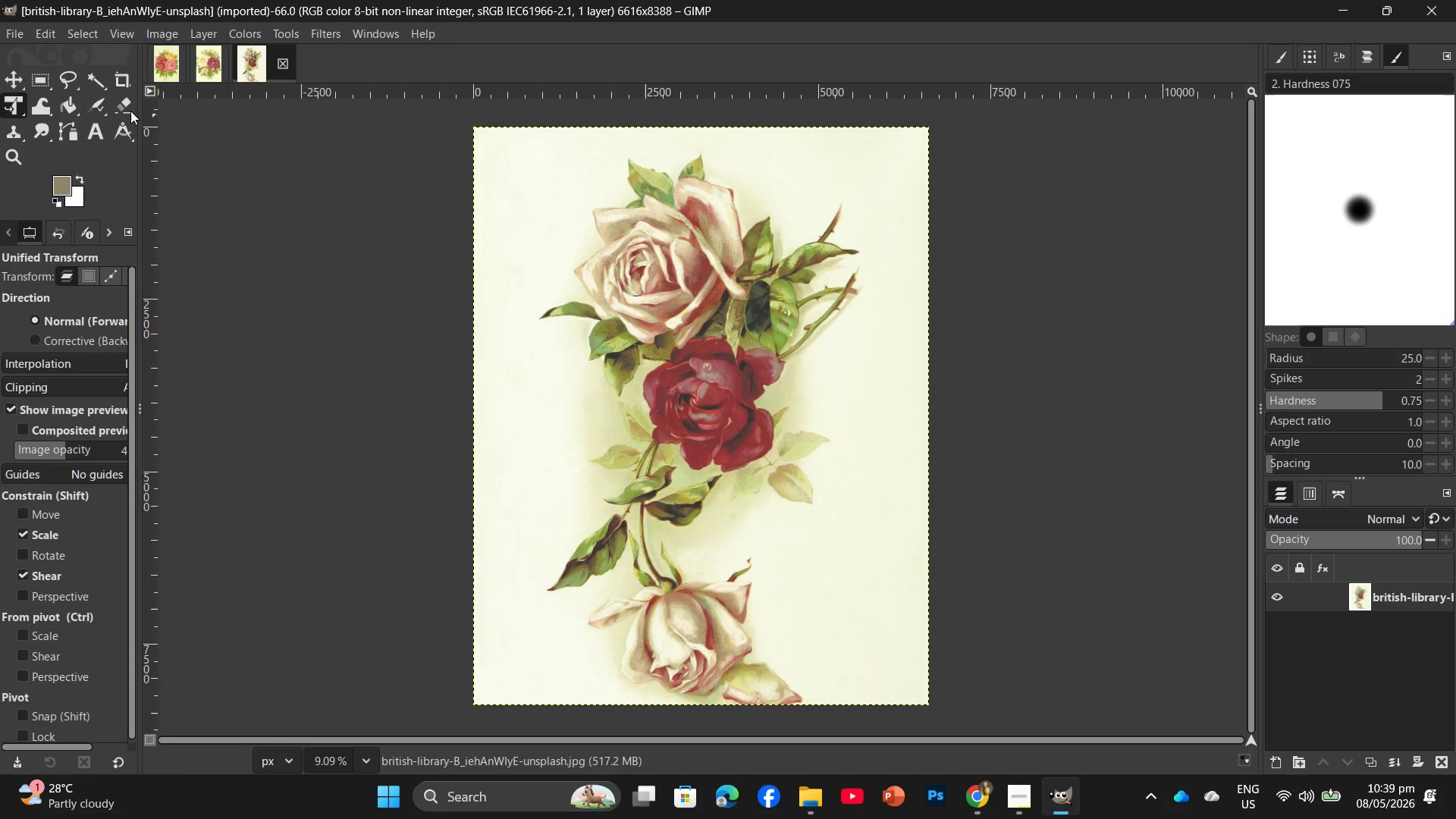 
left_click([152, 28])
 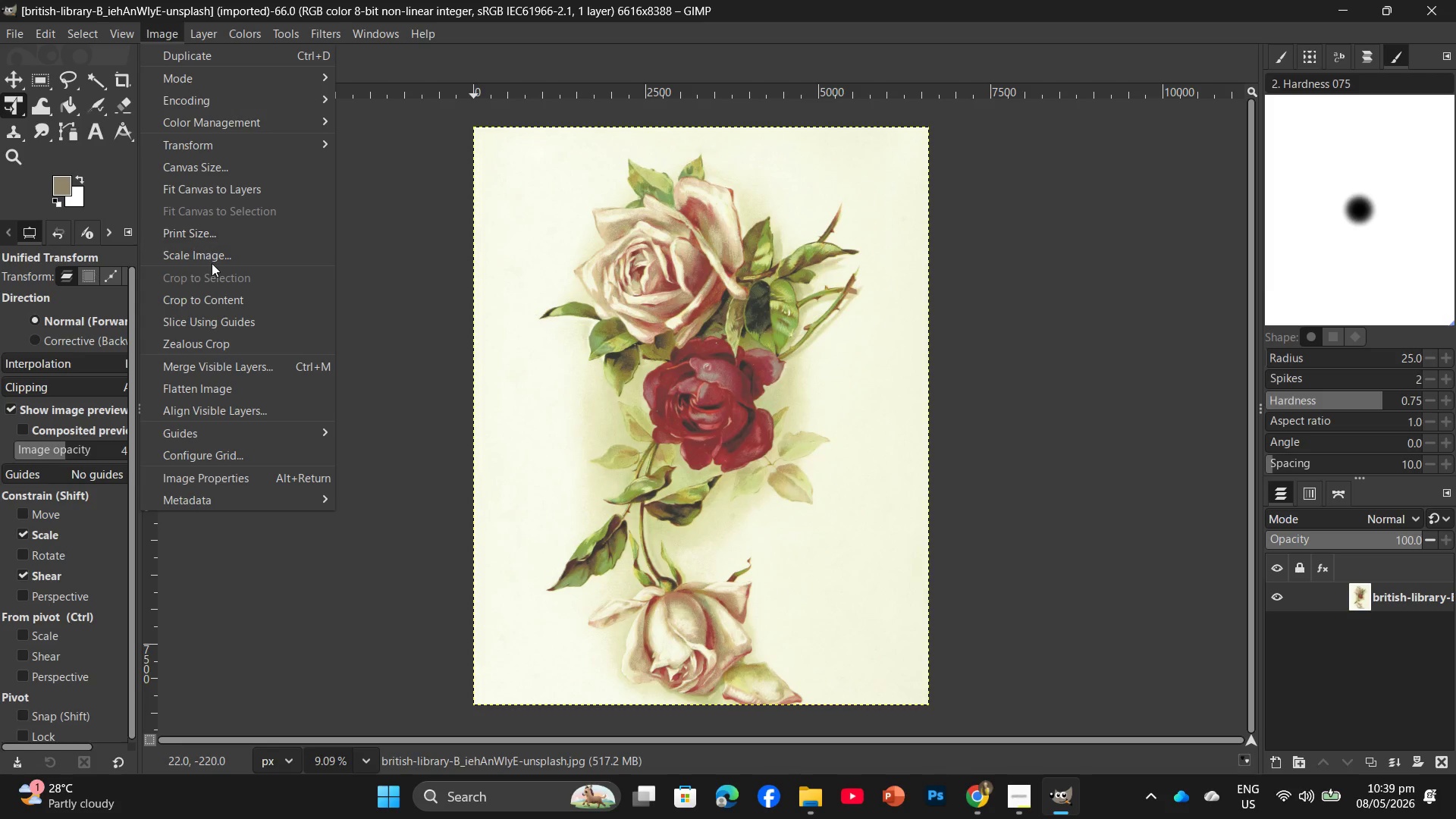 
left_click([212, 256])
 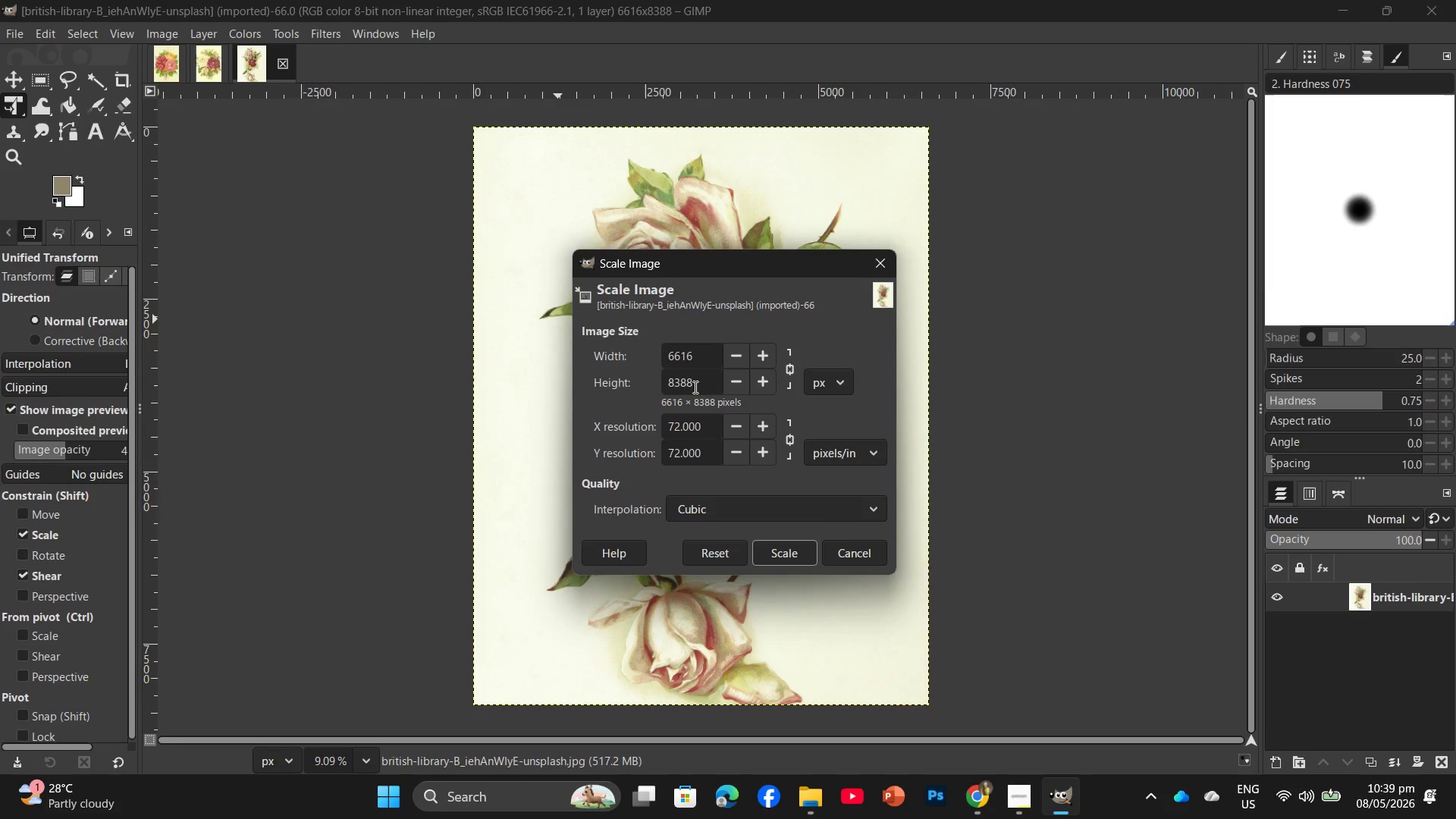 
left_click_drag(start_coordinate=[696, 387], to_coordinate=[656, 393])
 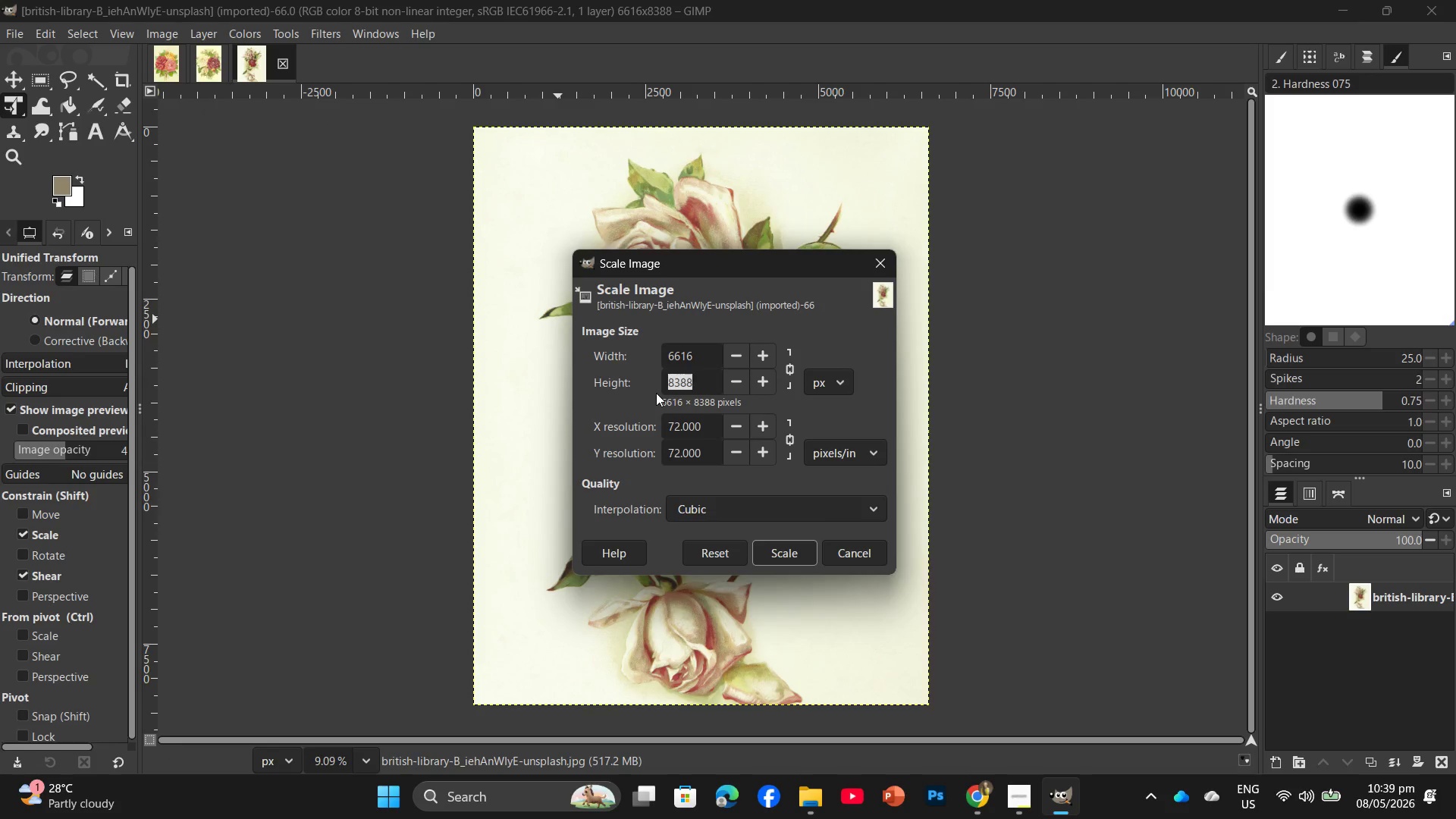 
key(Numpad2)
 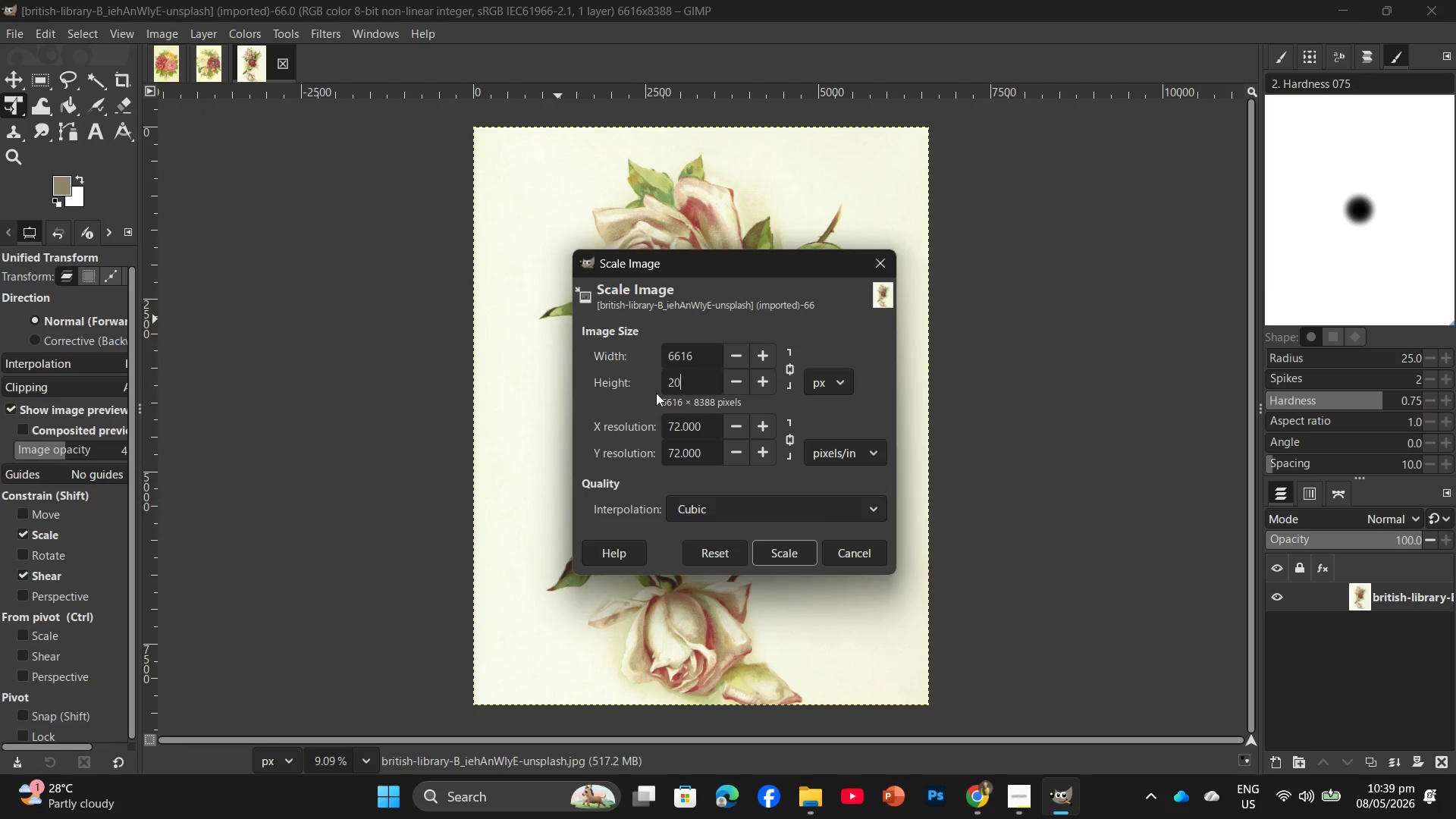 
key(Numpad0)
 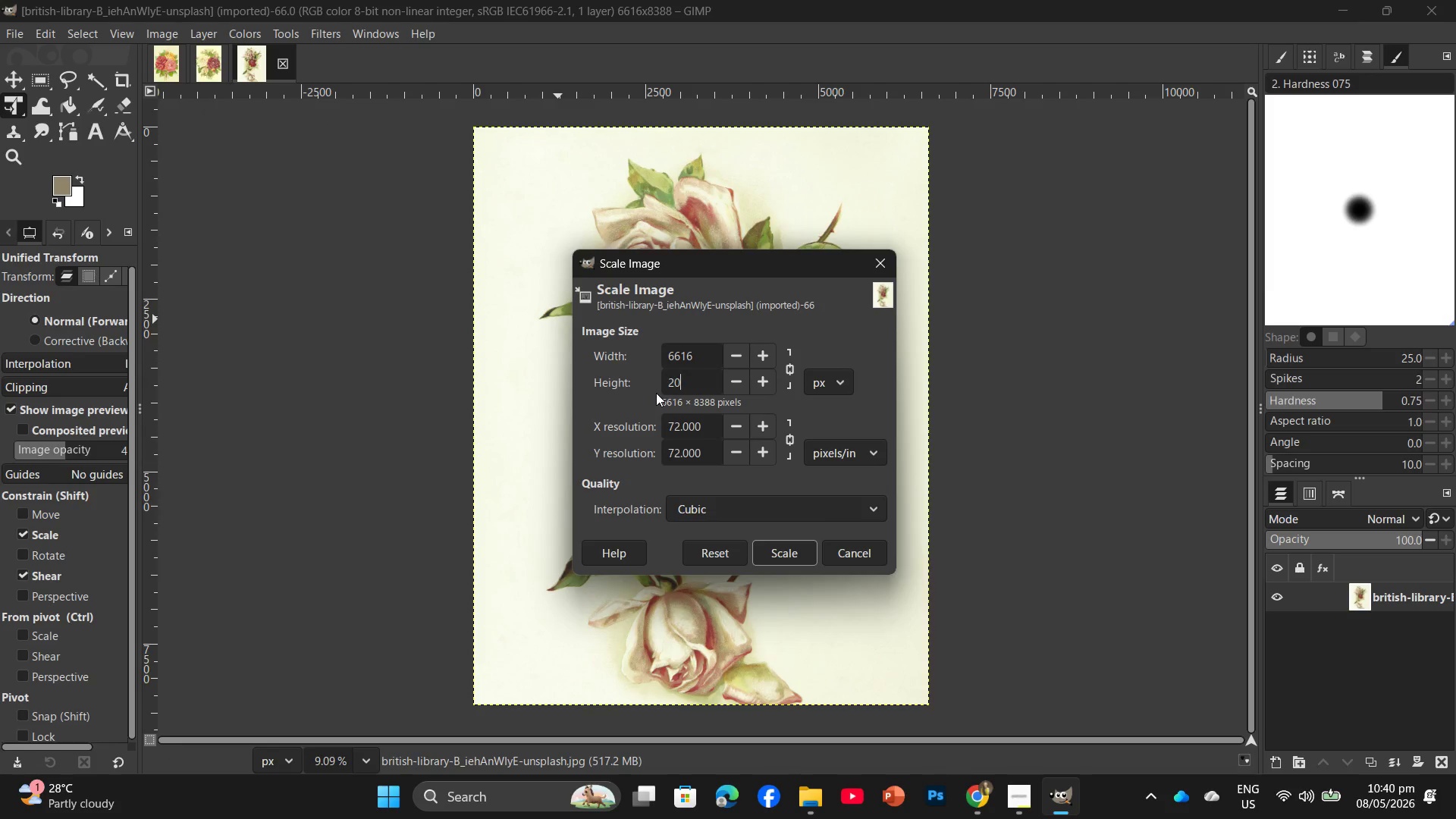 
key(Numpad0)
 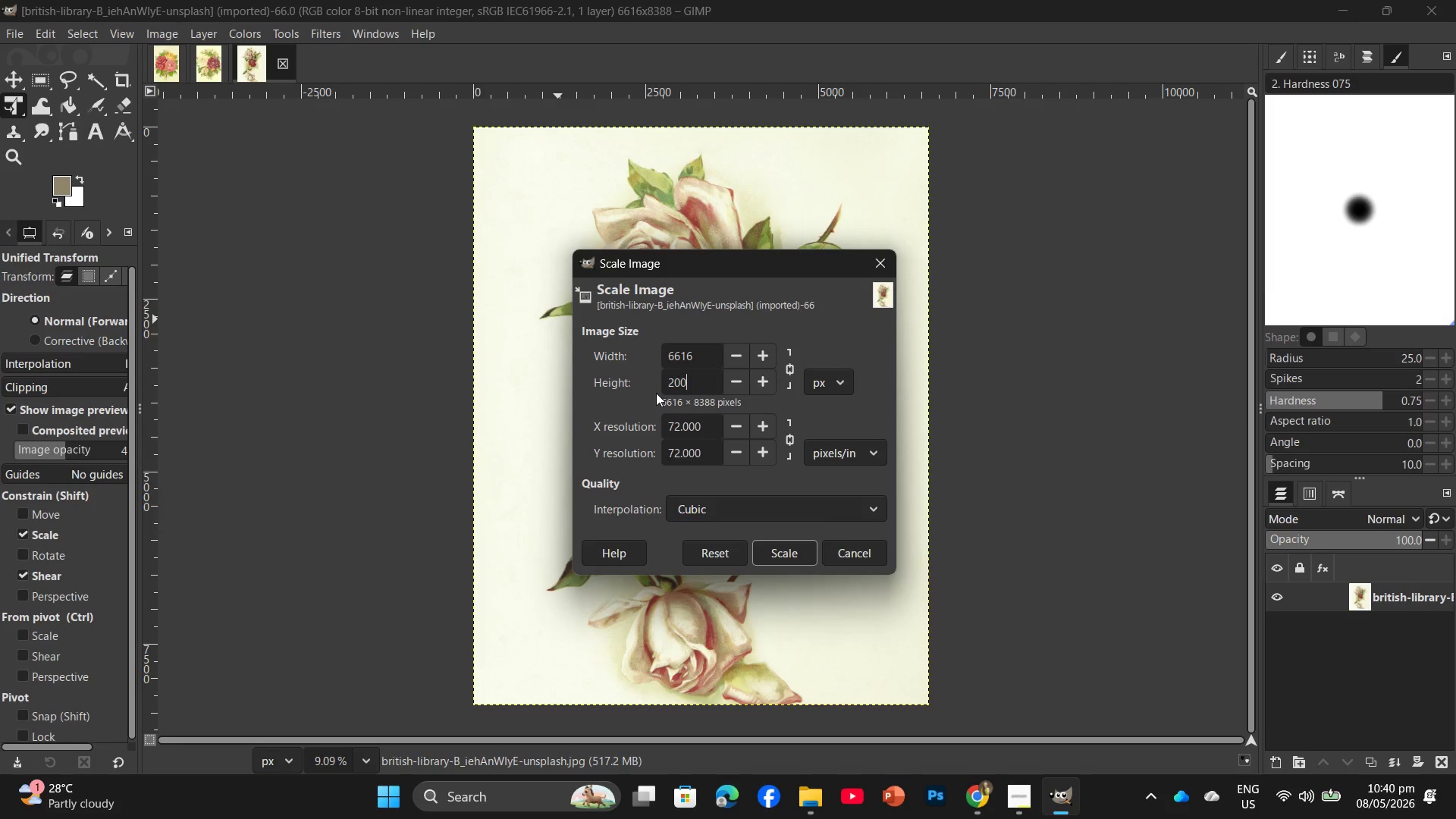 
key(Numpad0)
 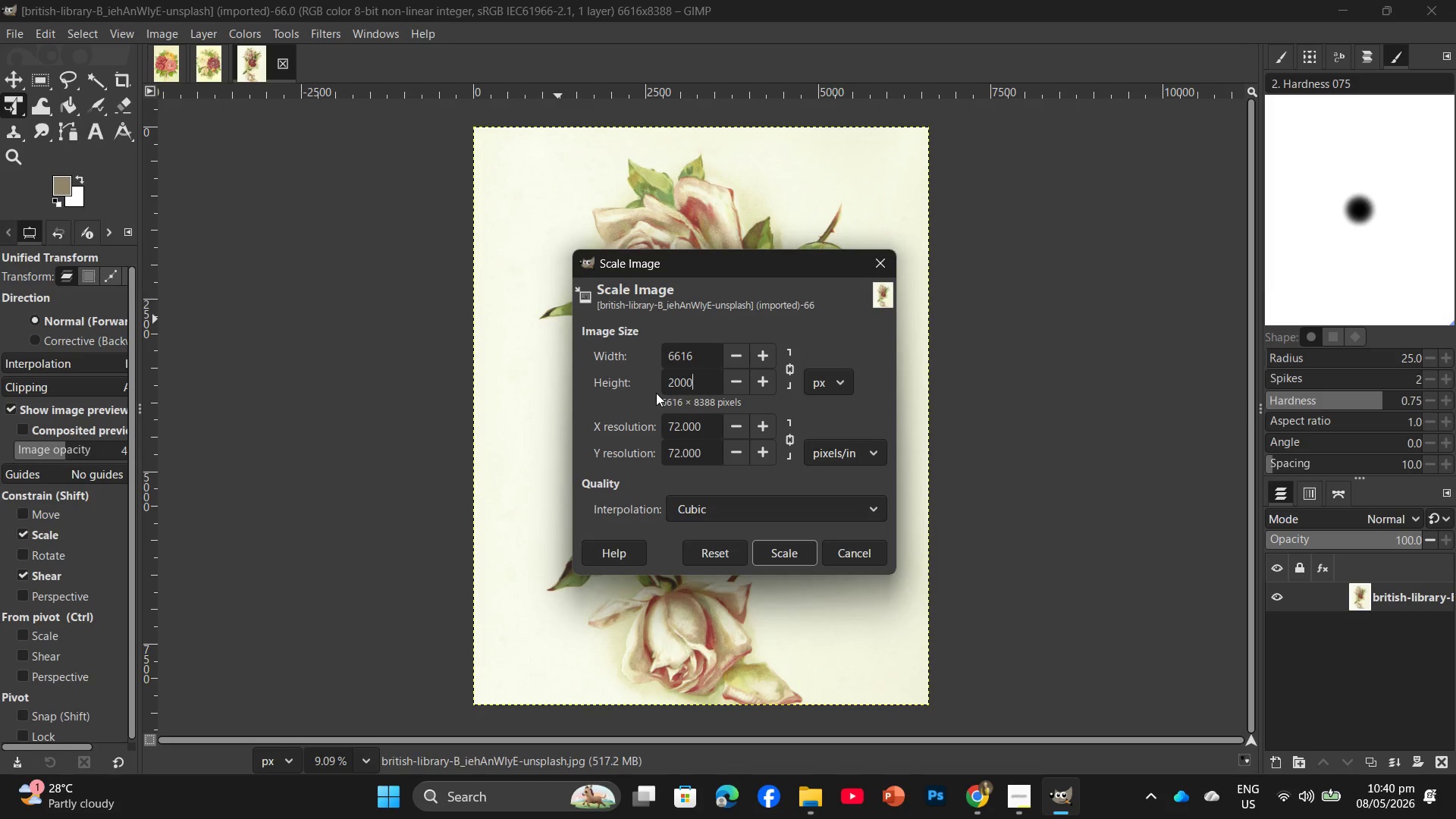 
wait(7.11)
 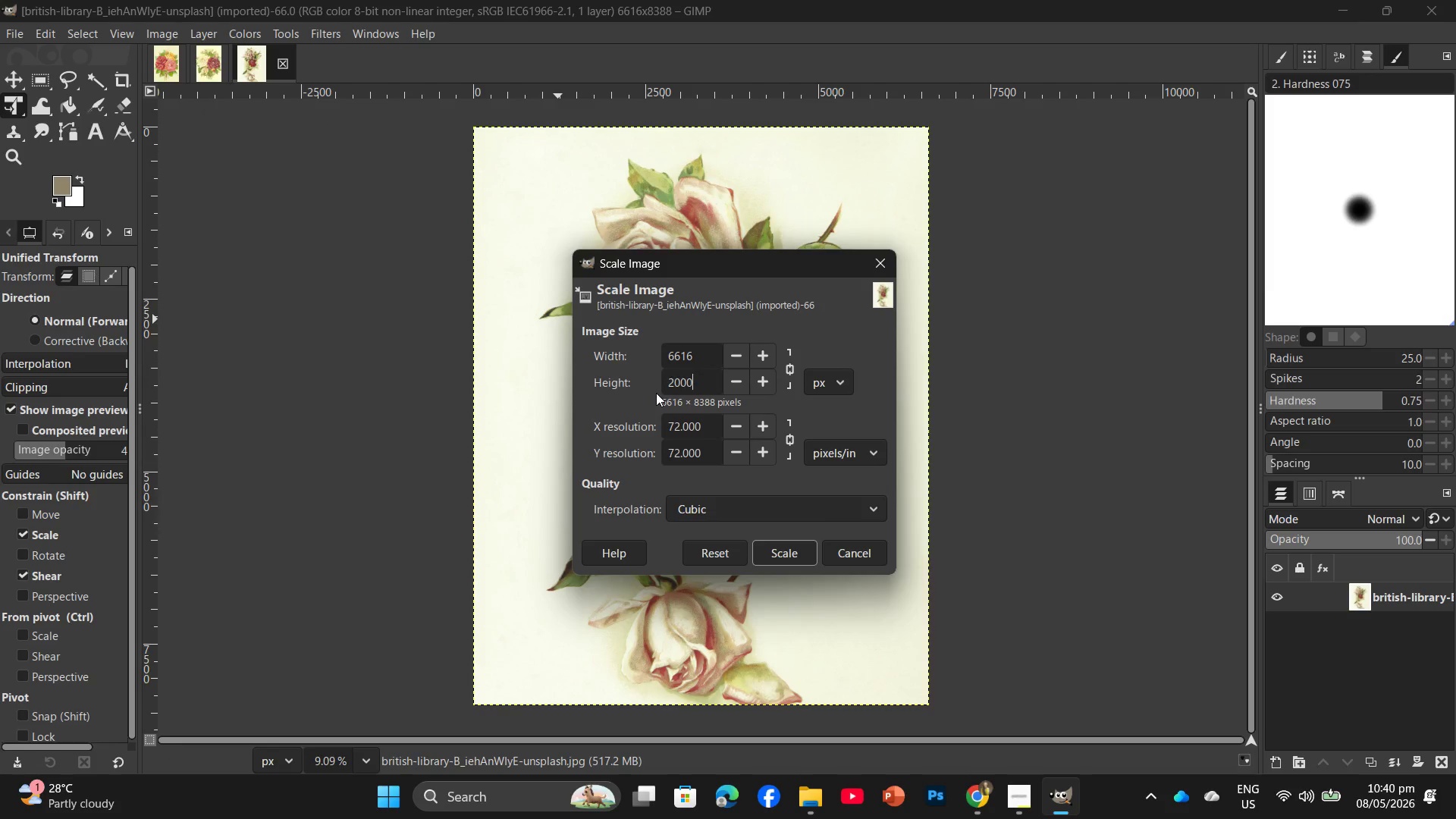 
left_click([793, 561])
 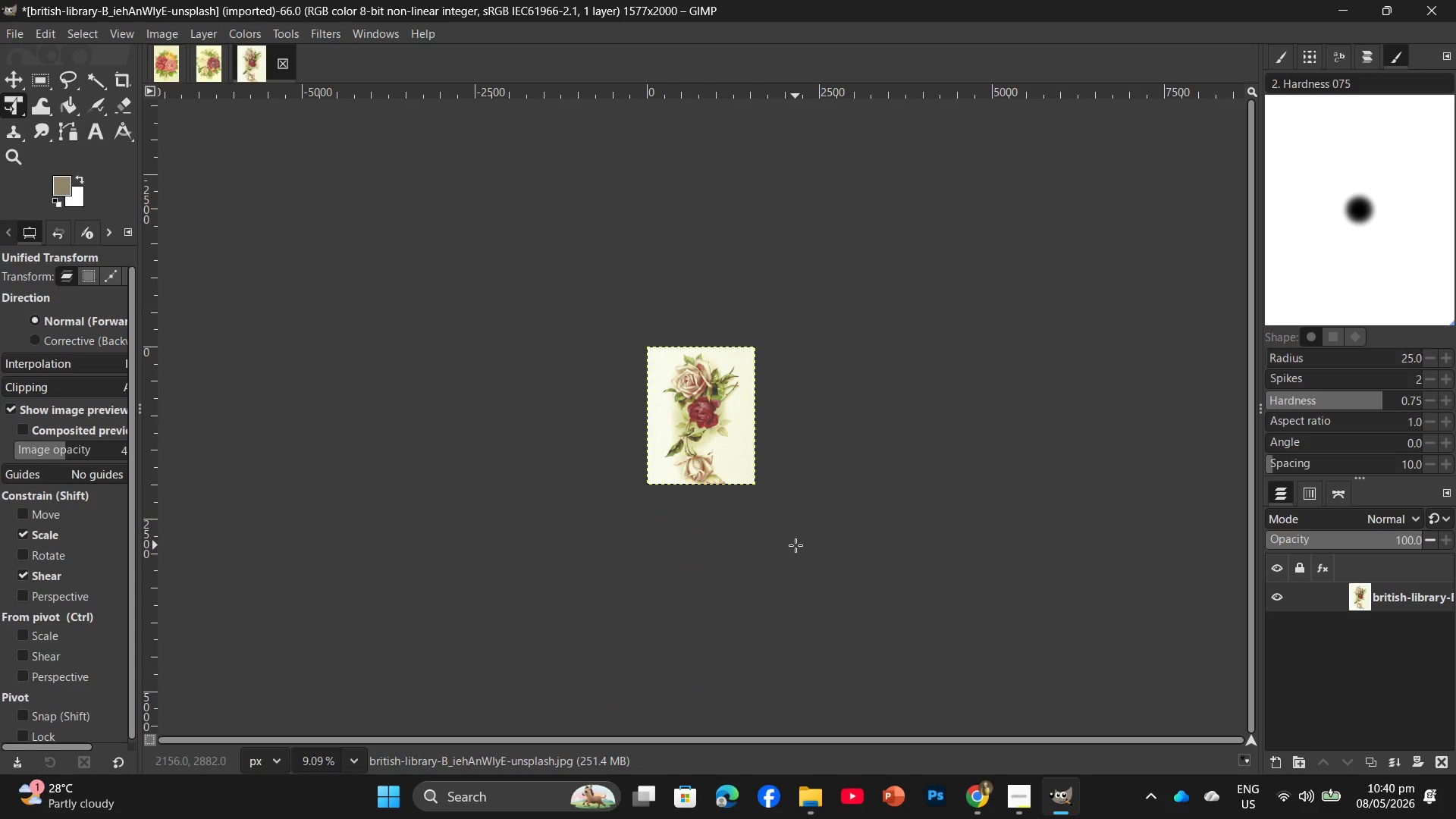 
wait(7.92)
 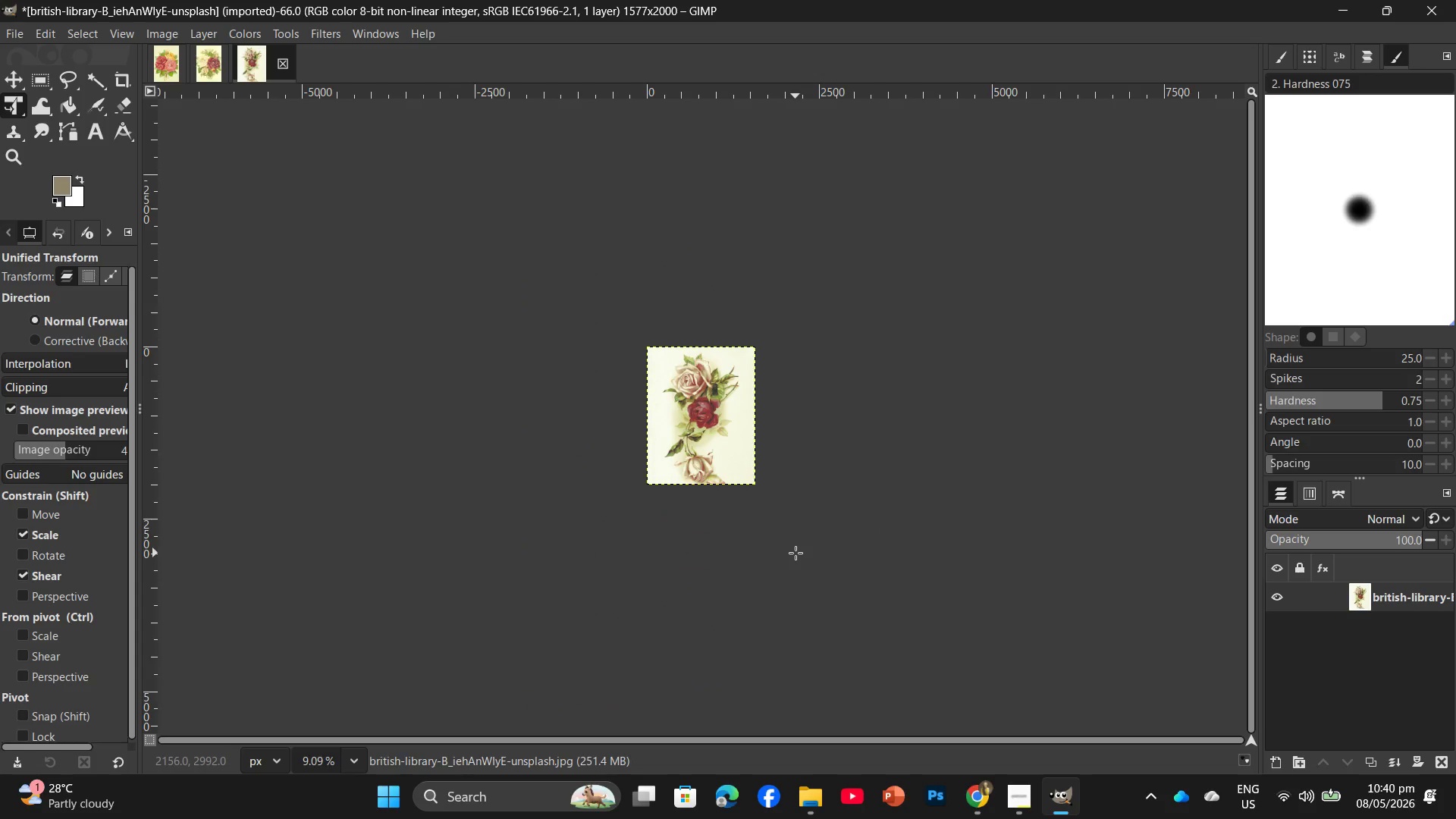 
hold_key(key=ControlLeft, duration=1.55)
scroll: coordinate [701, 419], scroll_direction: up, amount: 14.0
 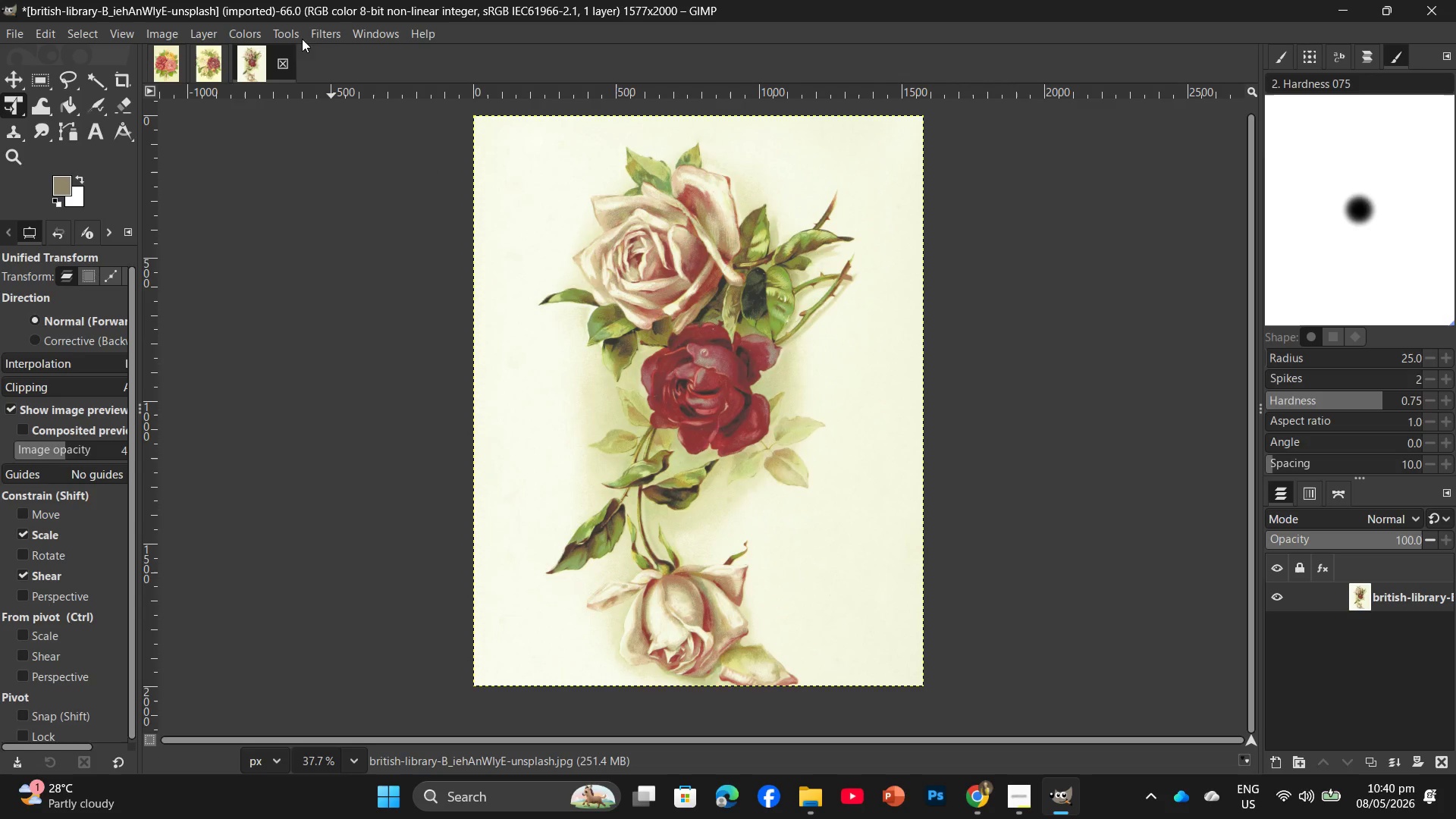 
left_click([327, 30])
 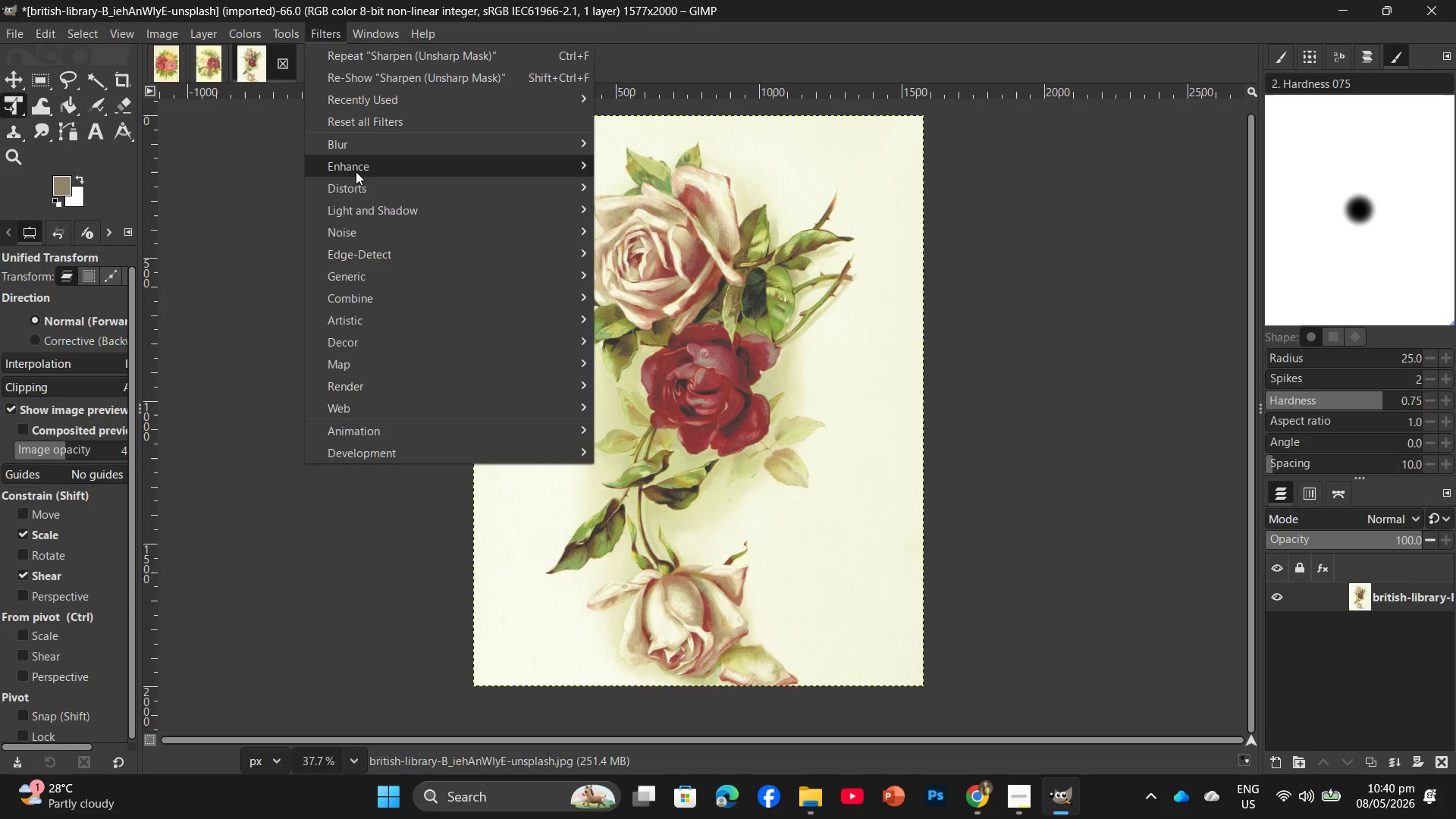 
left_click([245, 192])
 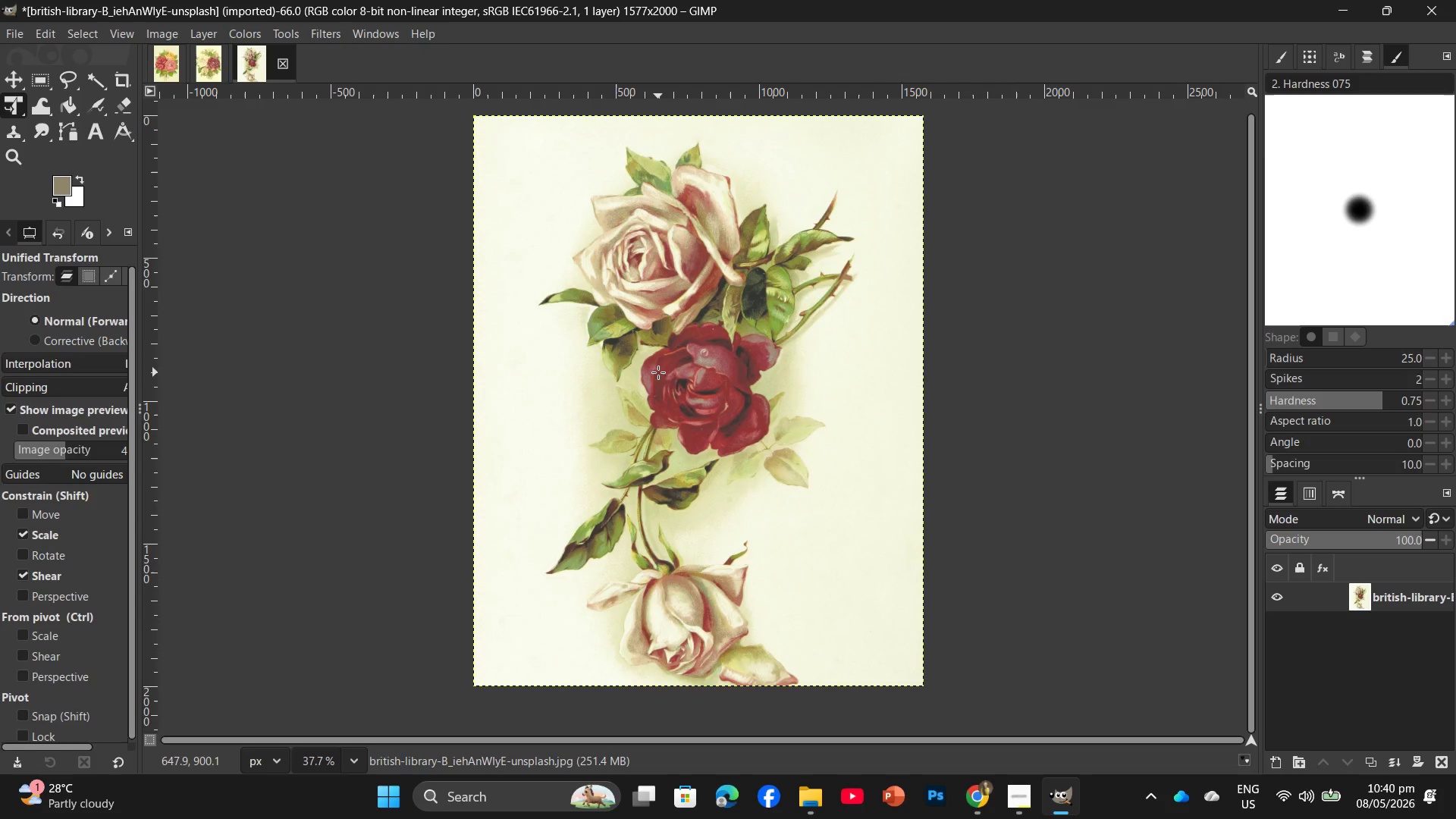 
key(Control+F)
 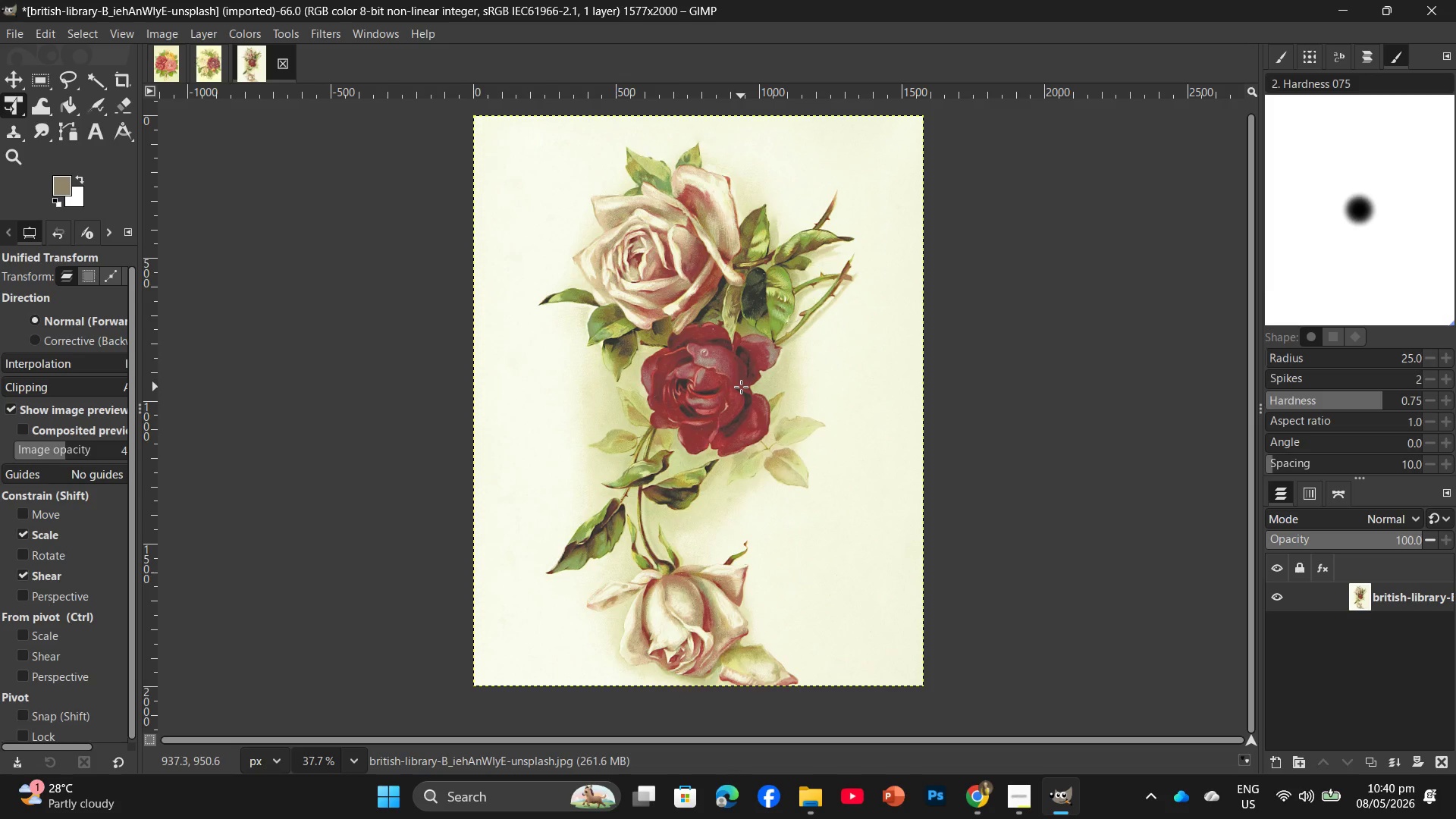 
wait(11.55)
 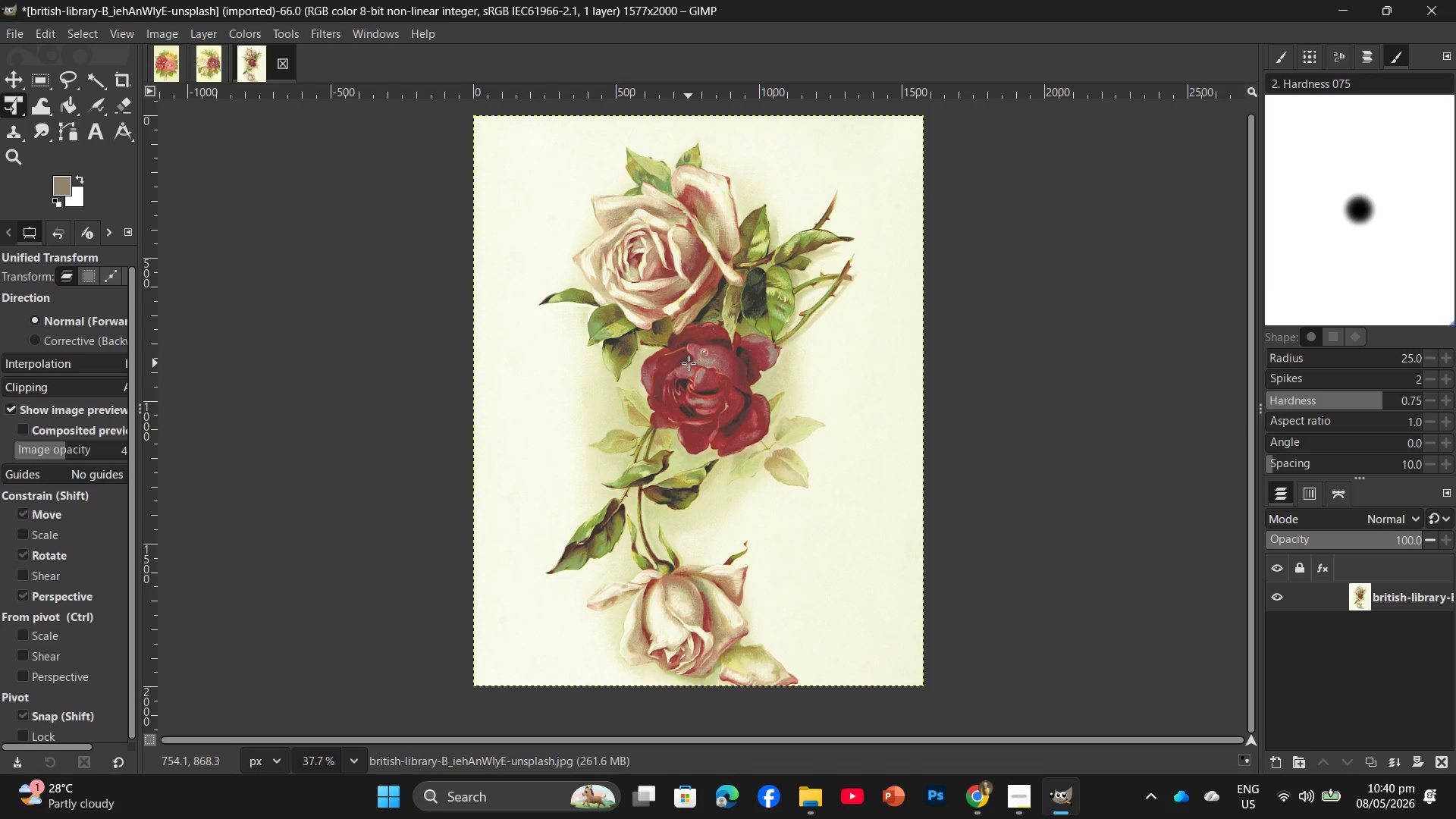 
key(Control+Shift+E)
 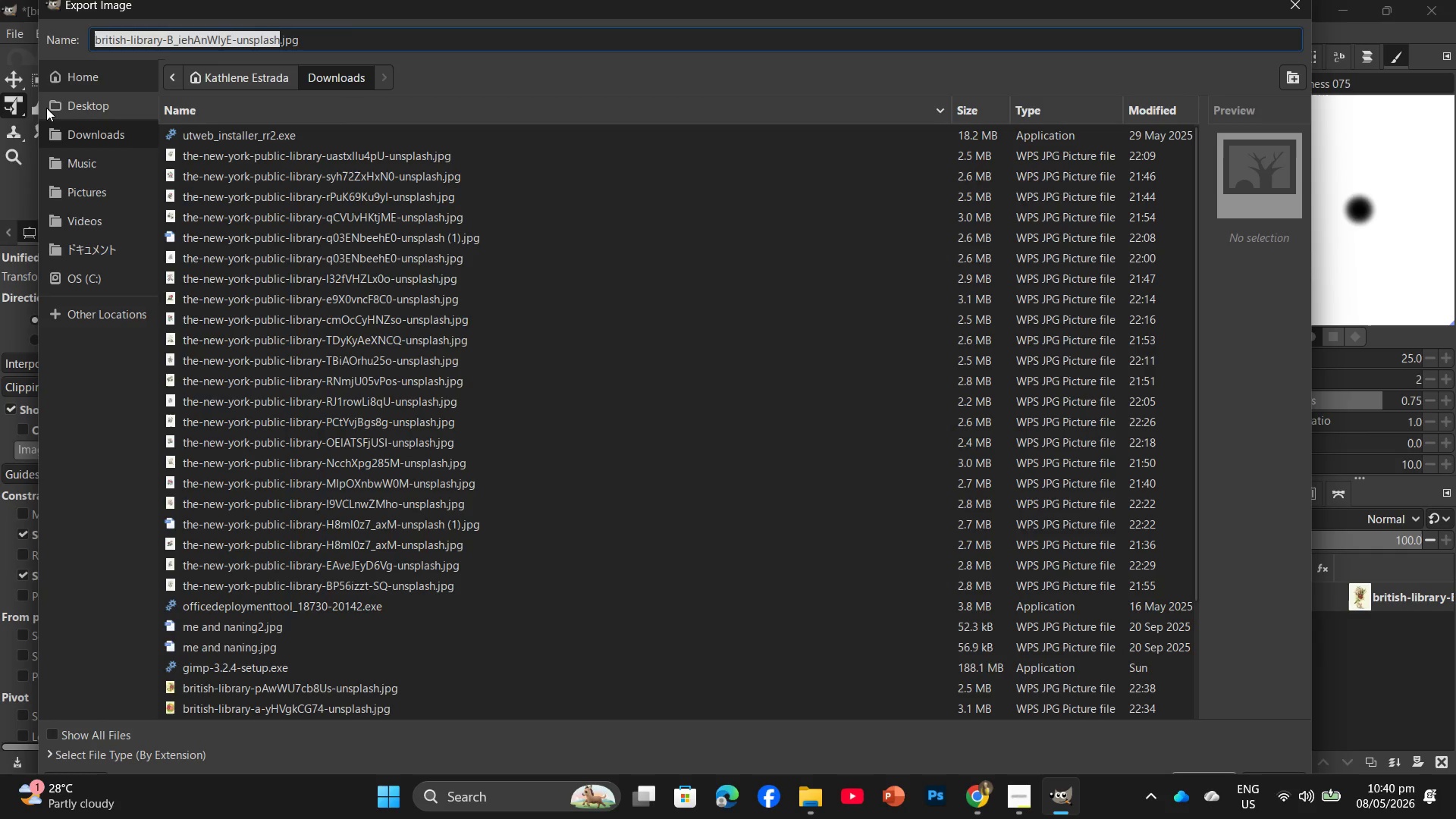 
left_click([59, 104])
 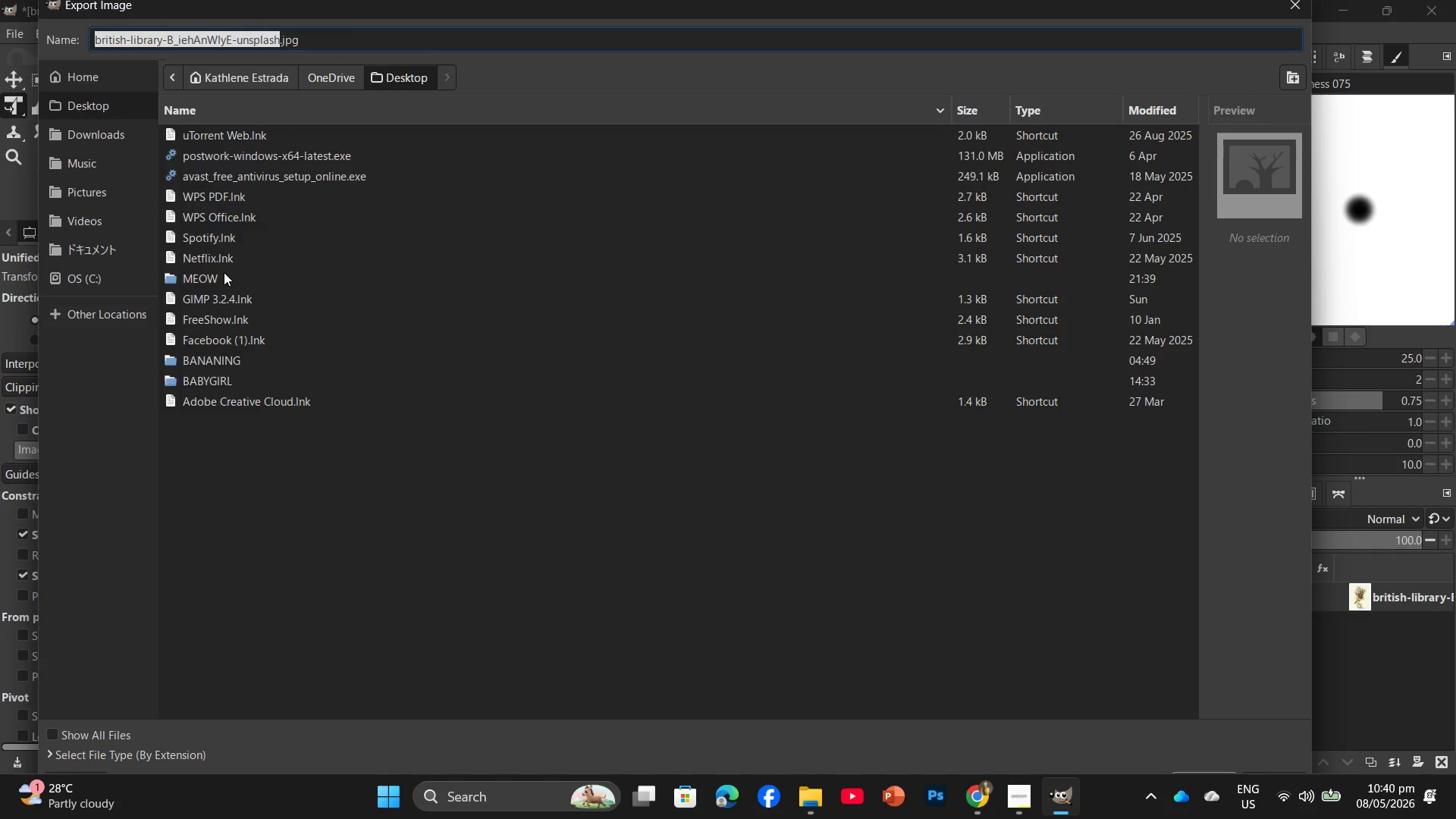 
double_click([221, 276])
 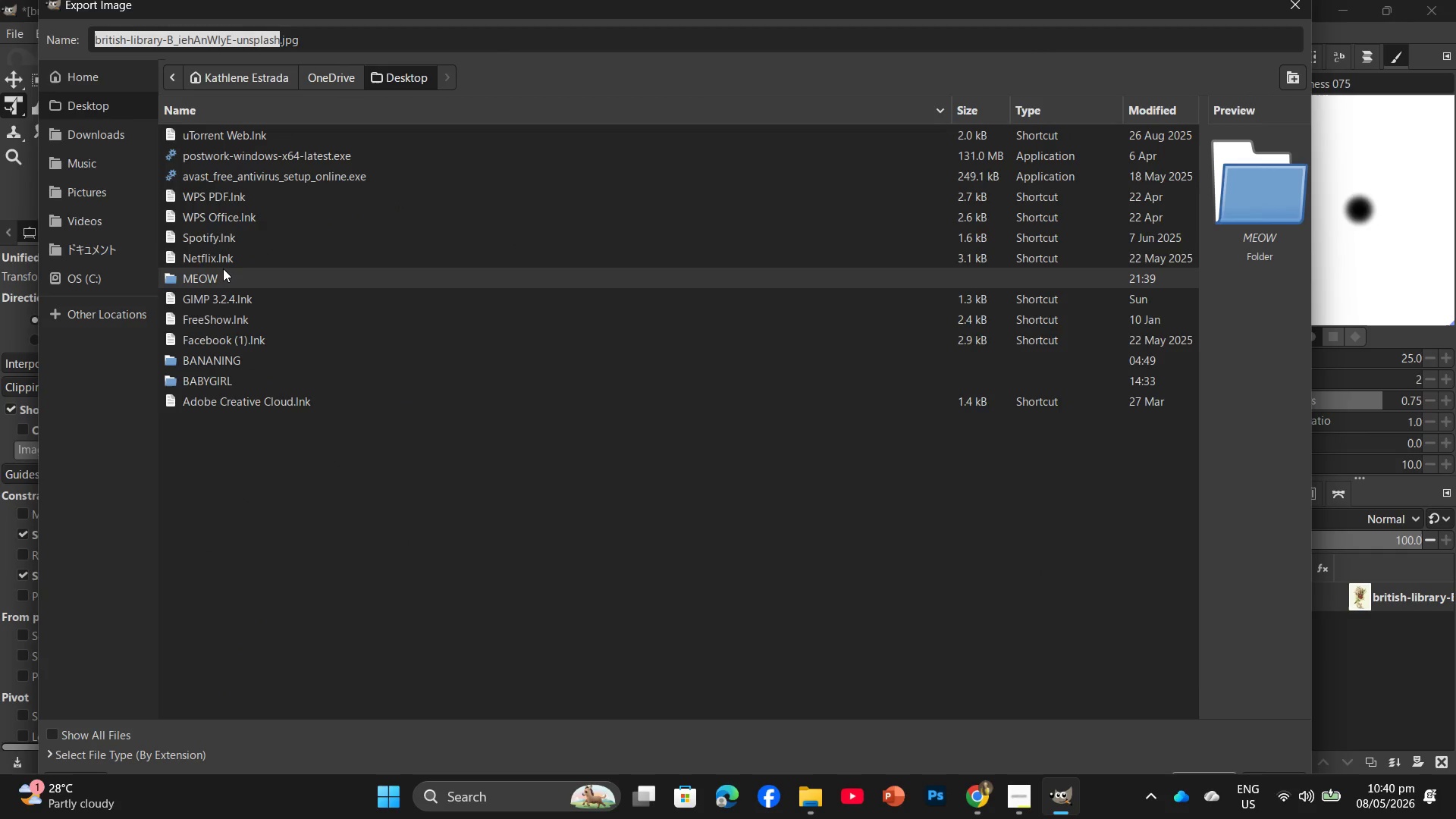 
double_click([223, 268])
 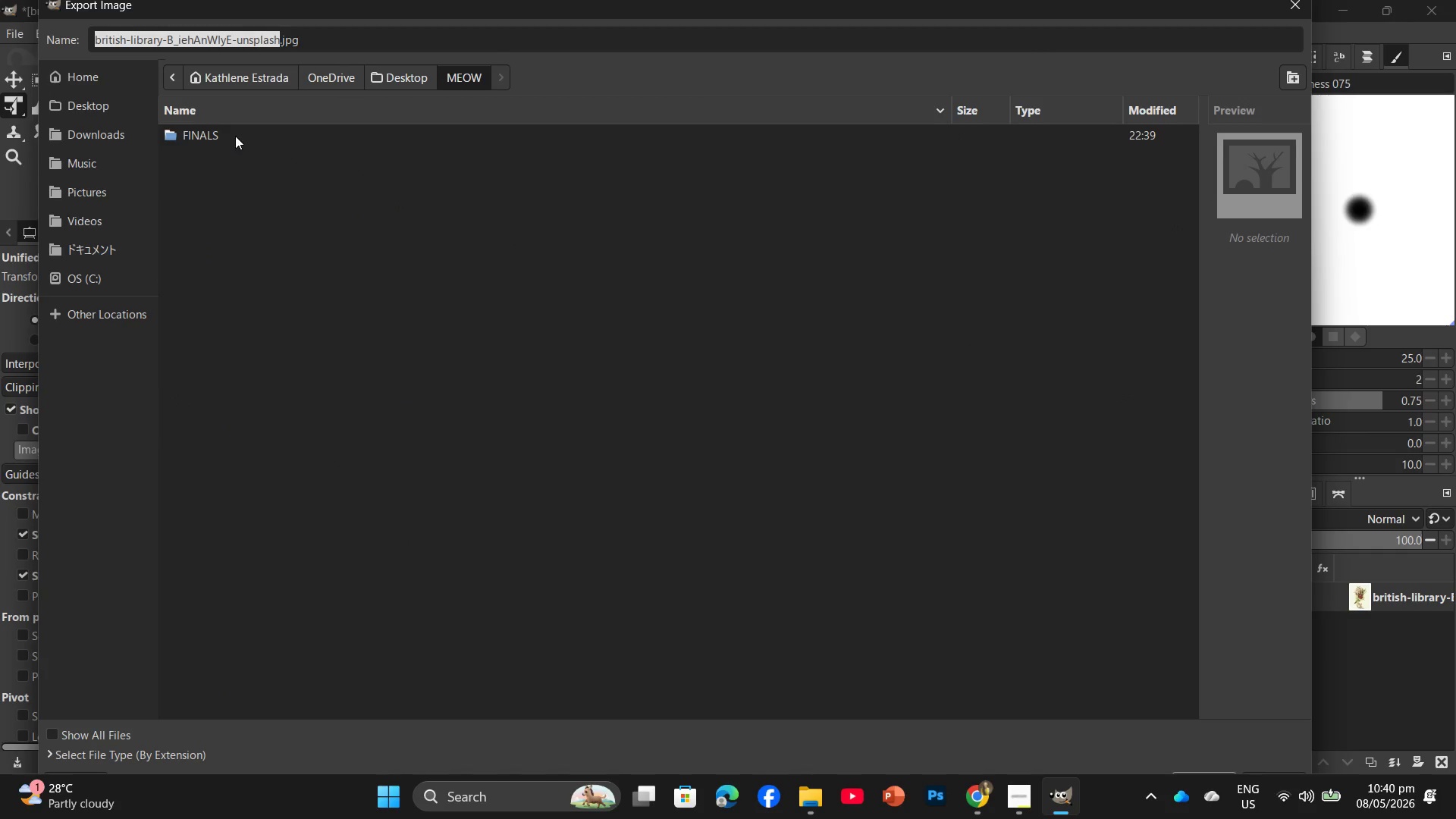 
double_click([235, 136])
 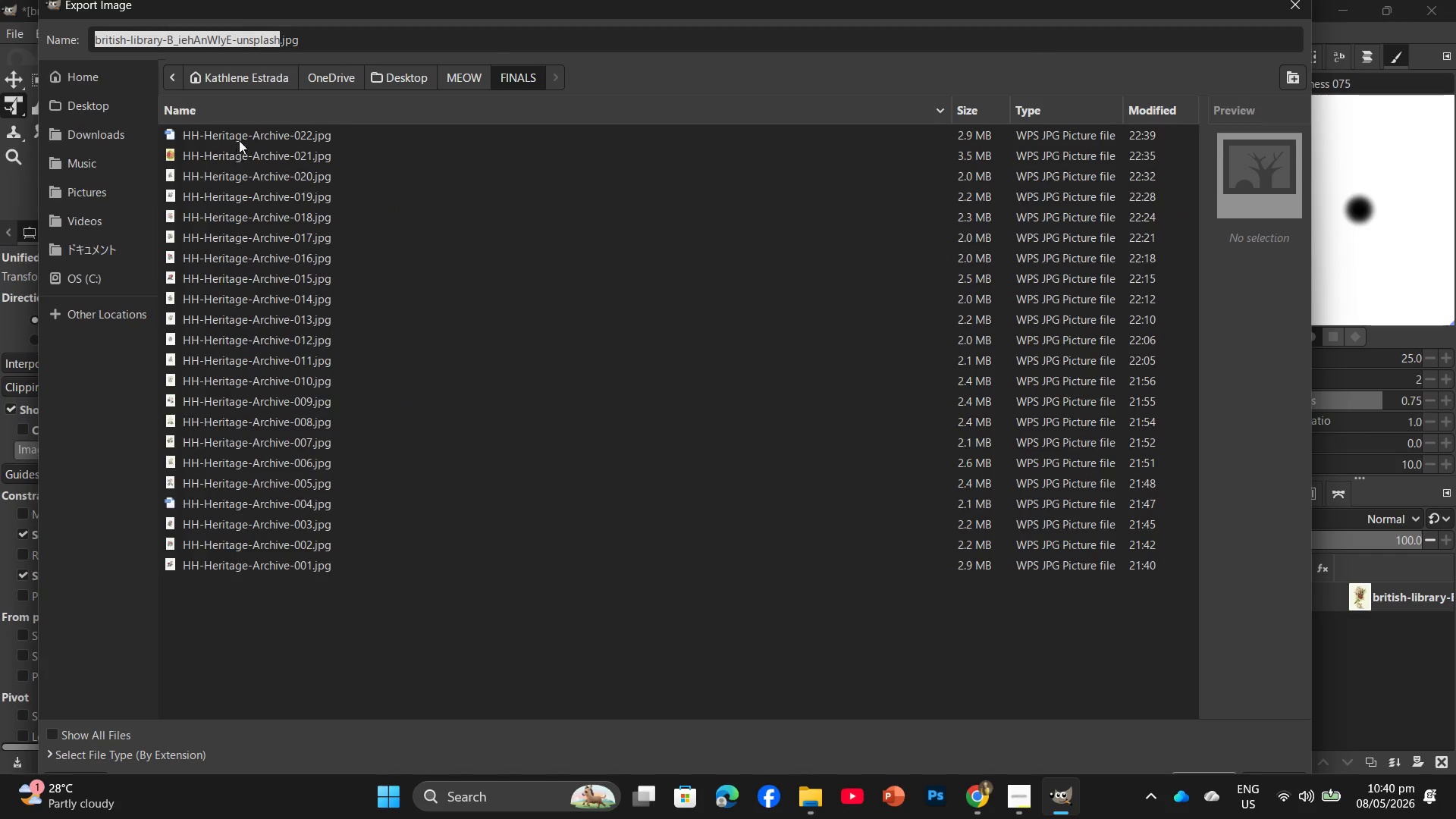 
left_click([242, 134])
 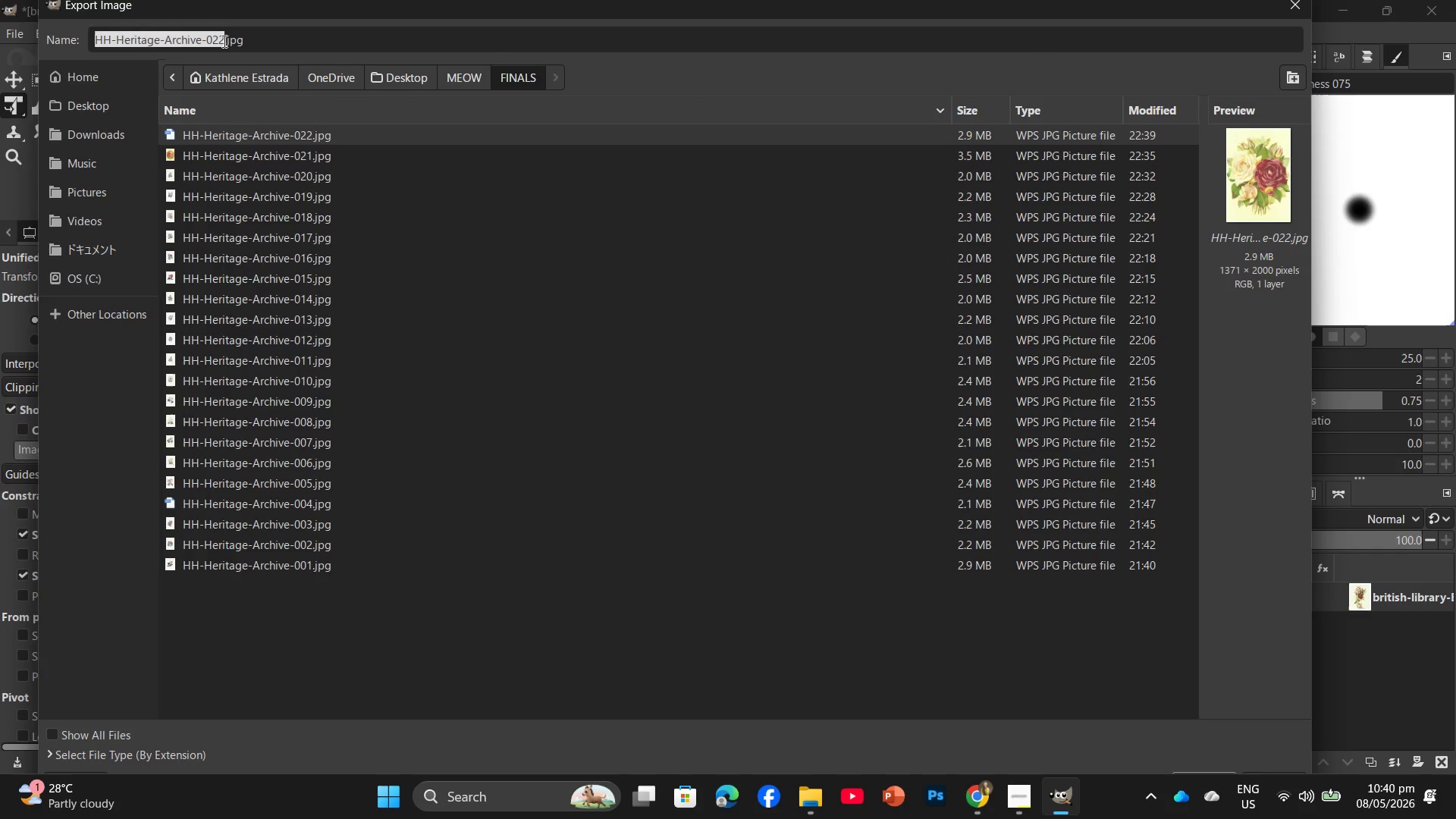 
left_click([224, 39])
 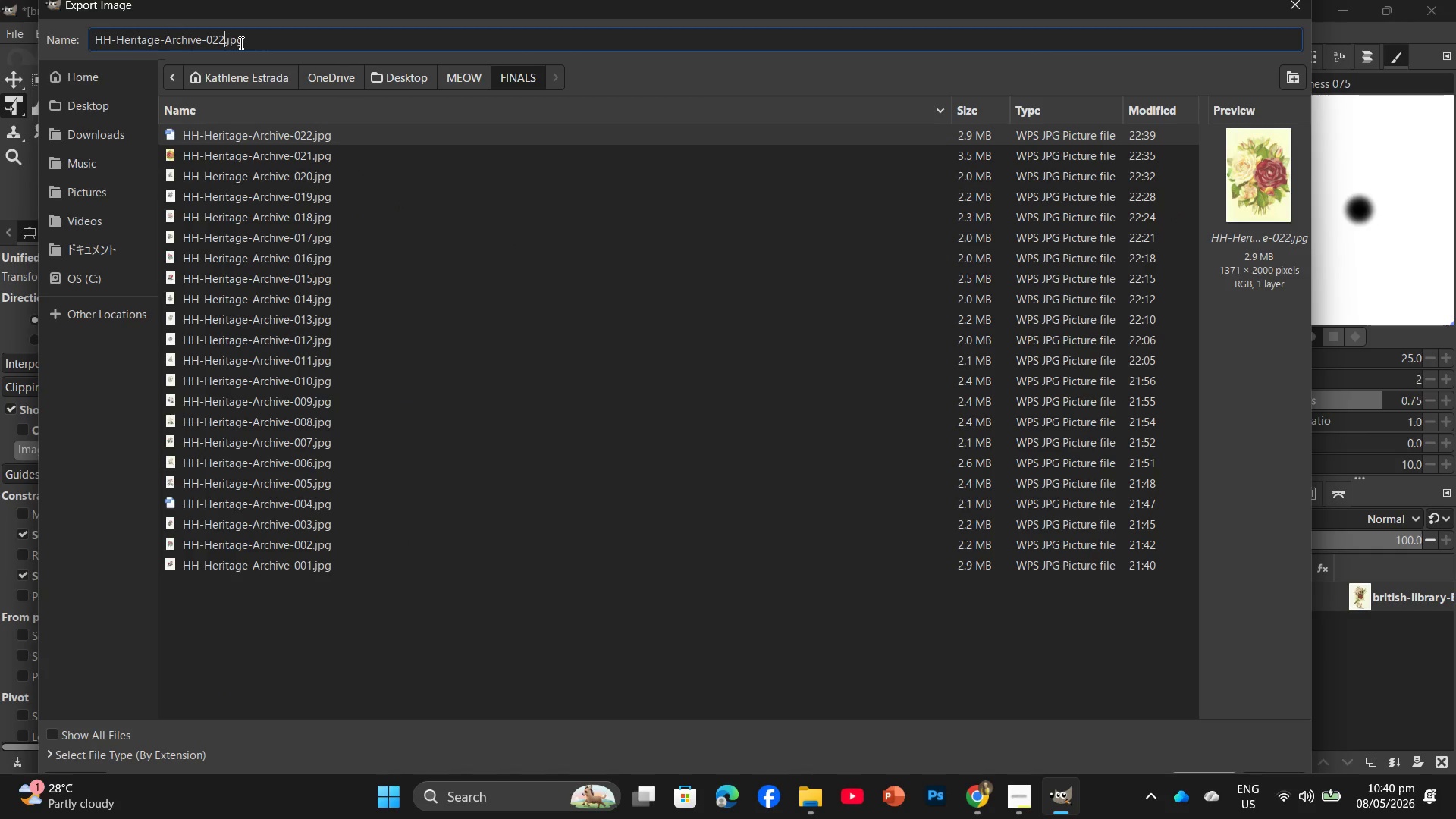 
key(Backspace)
 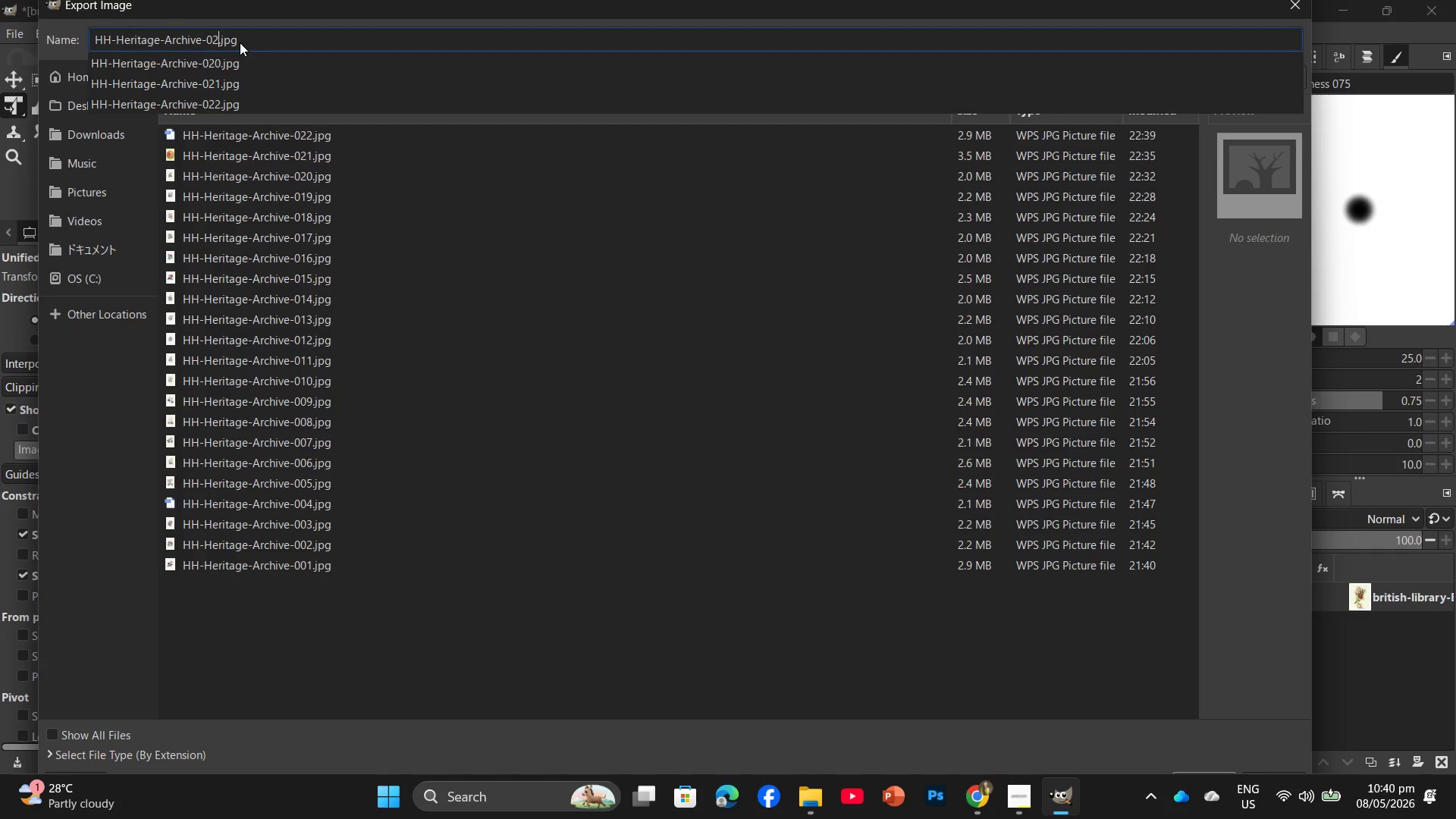 
key(Numpad3)
 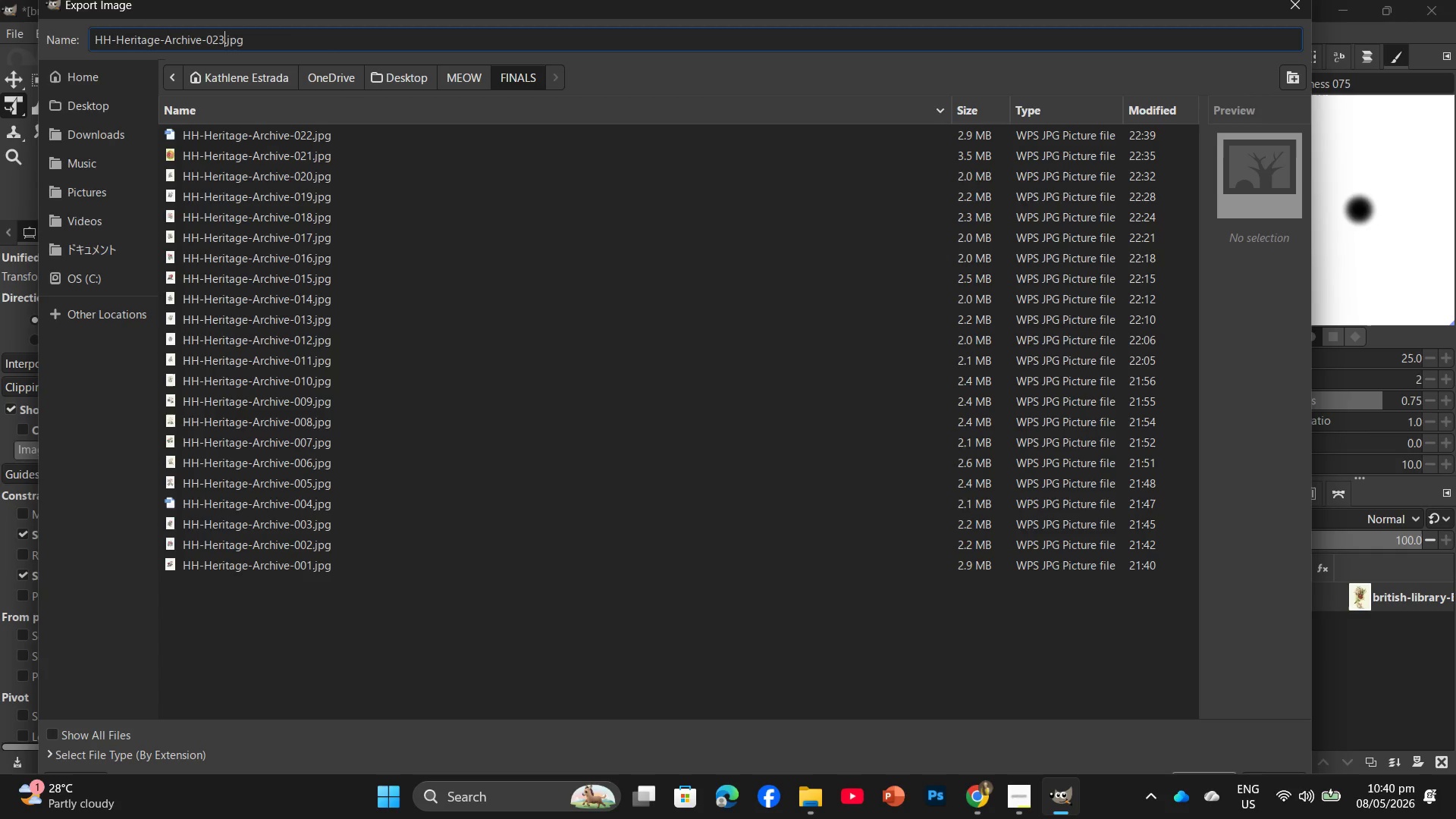 
wait(7.58)
 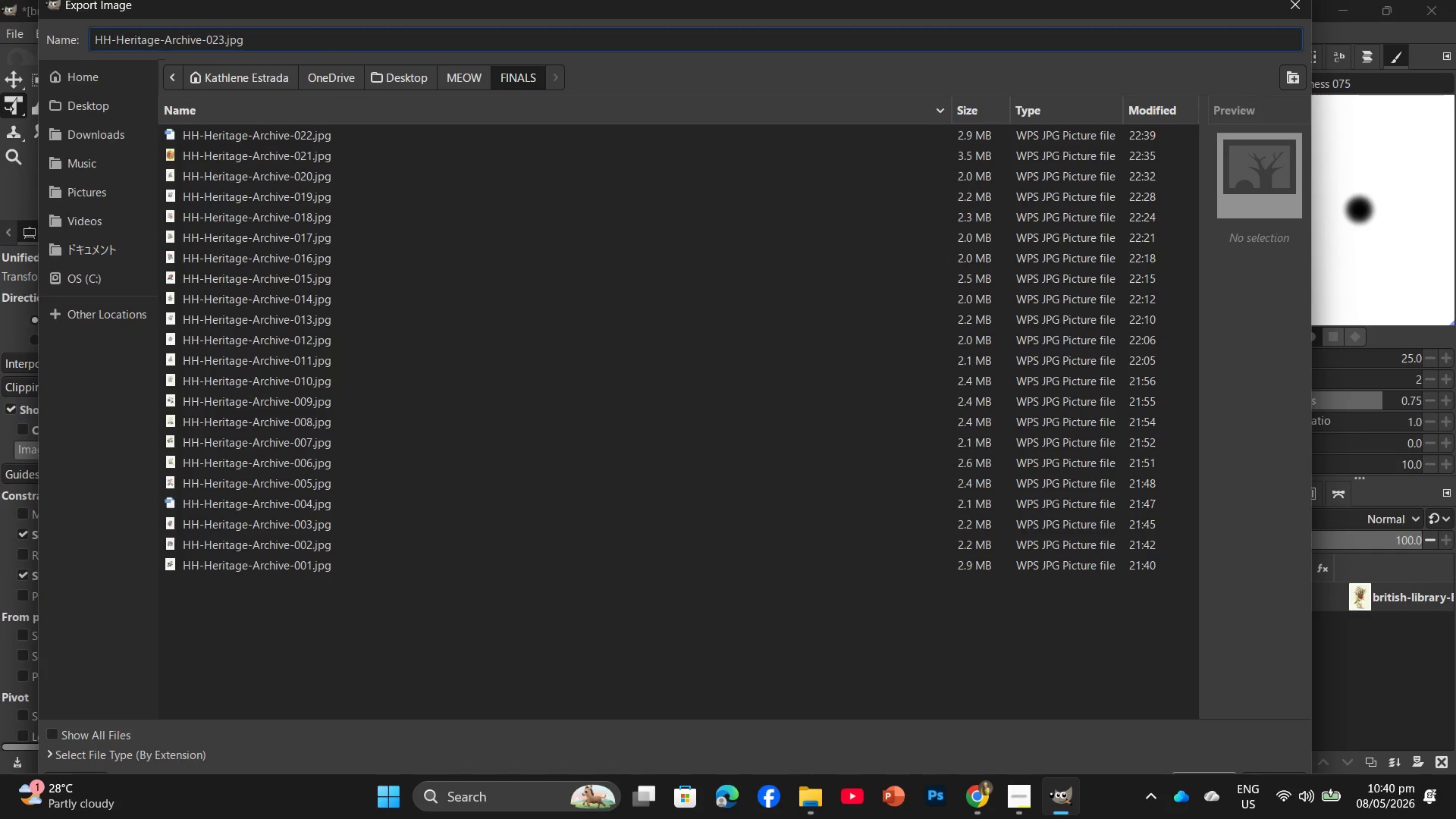 
key(Enter)
 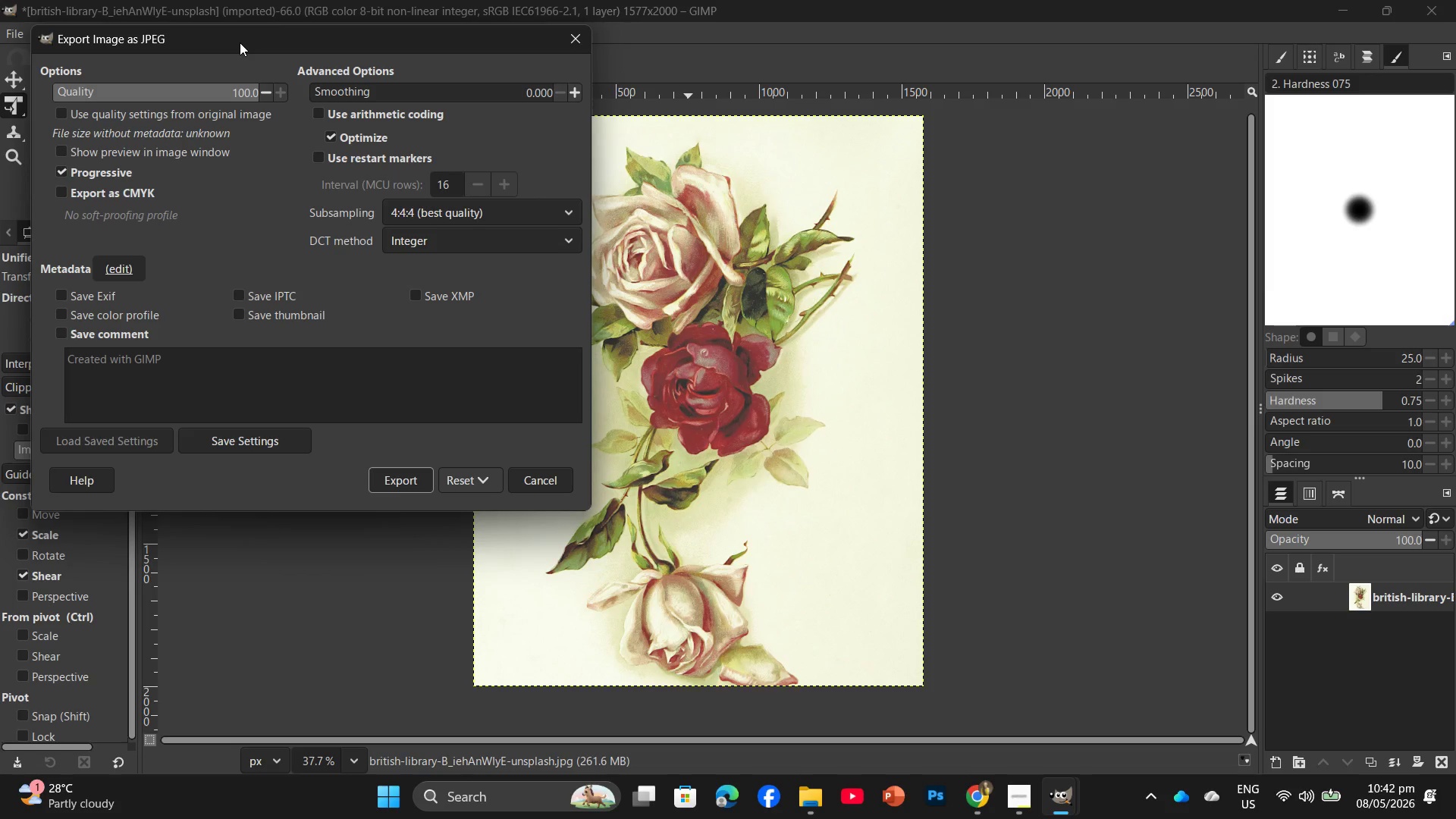 
wait(120.59)
 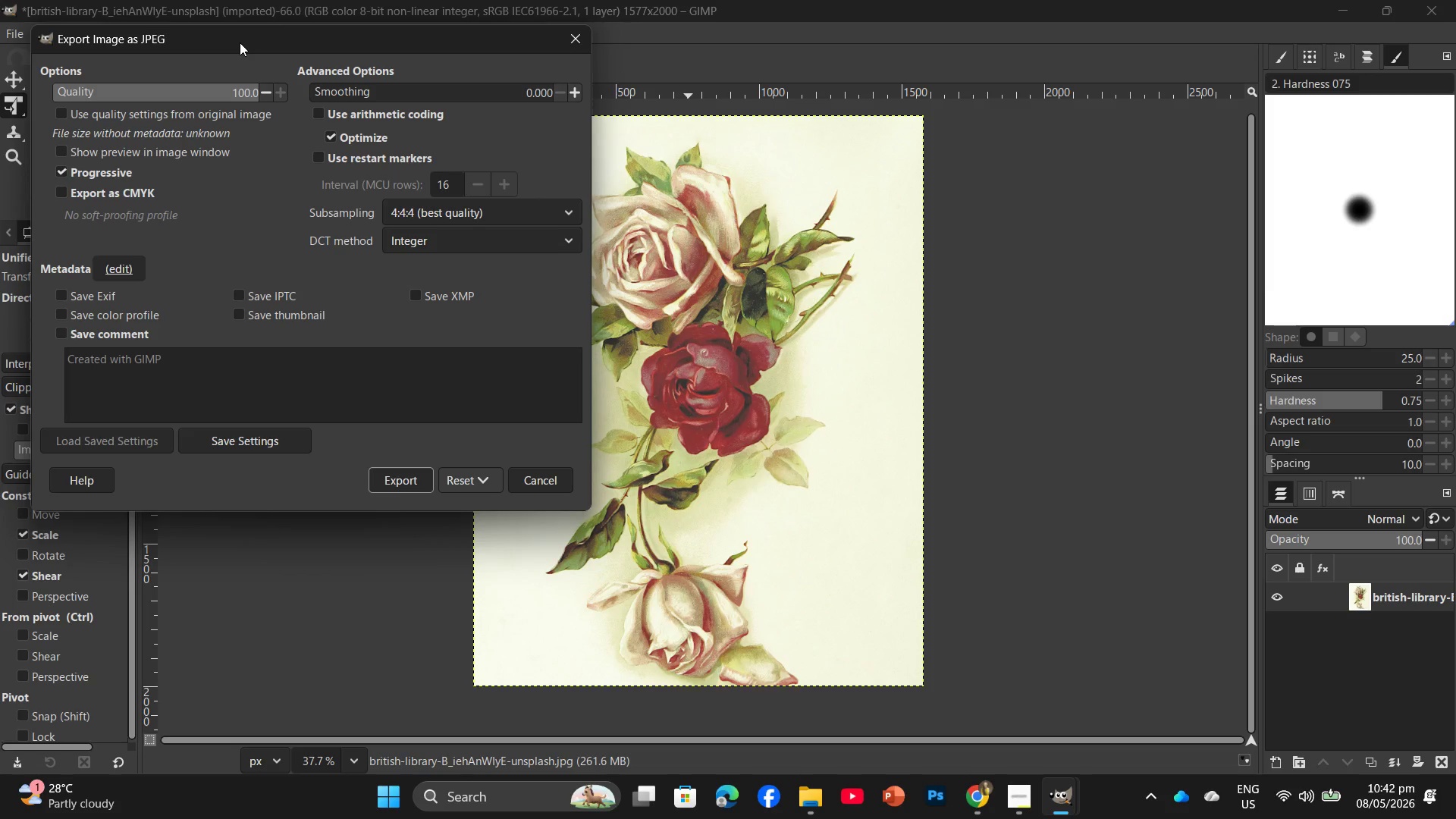 
left_click([391, 476])
 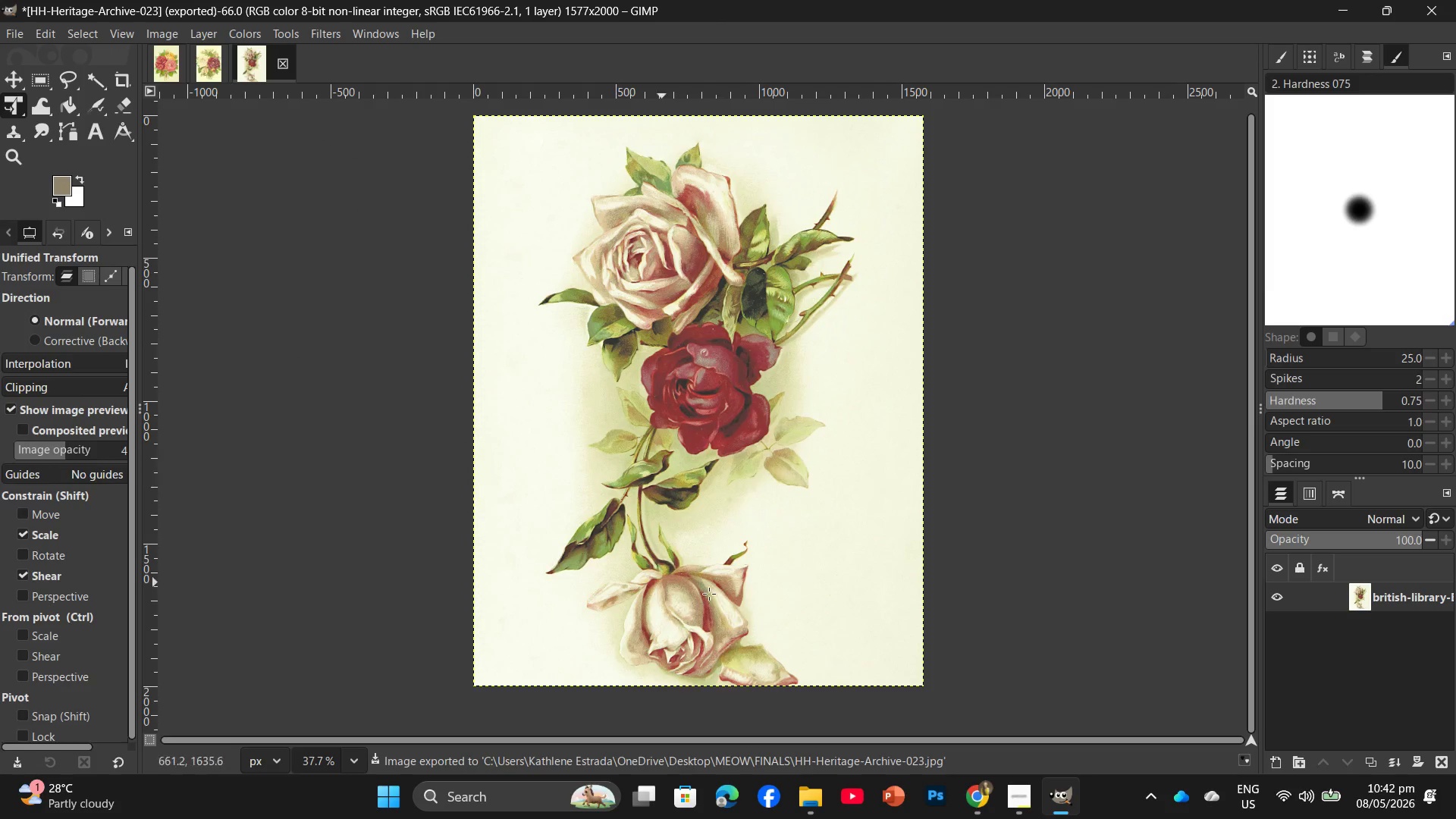 
wait(6.45)
 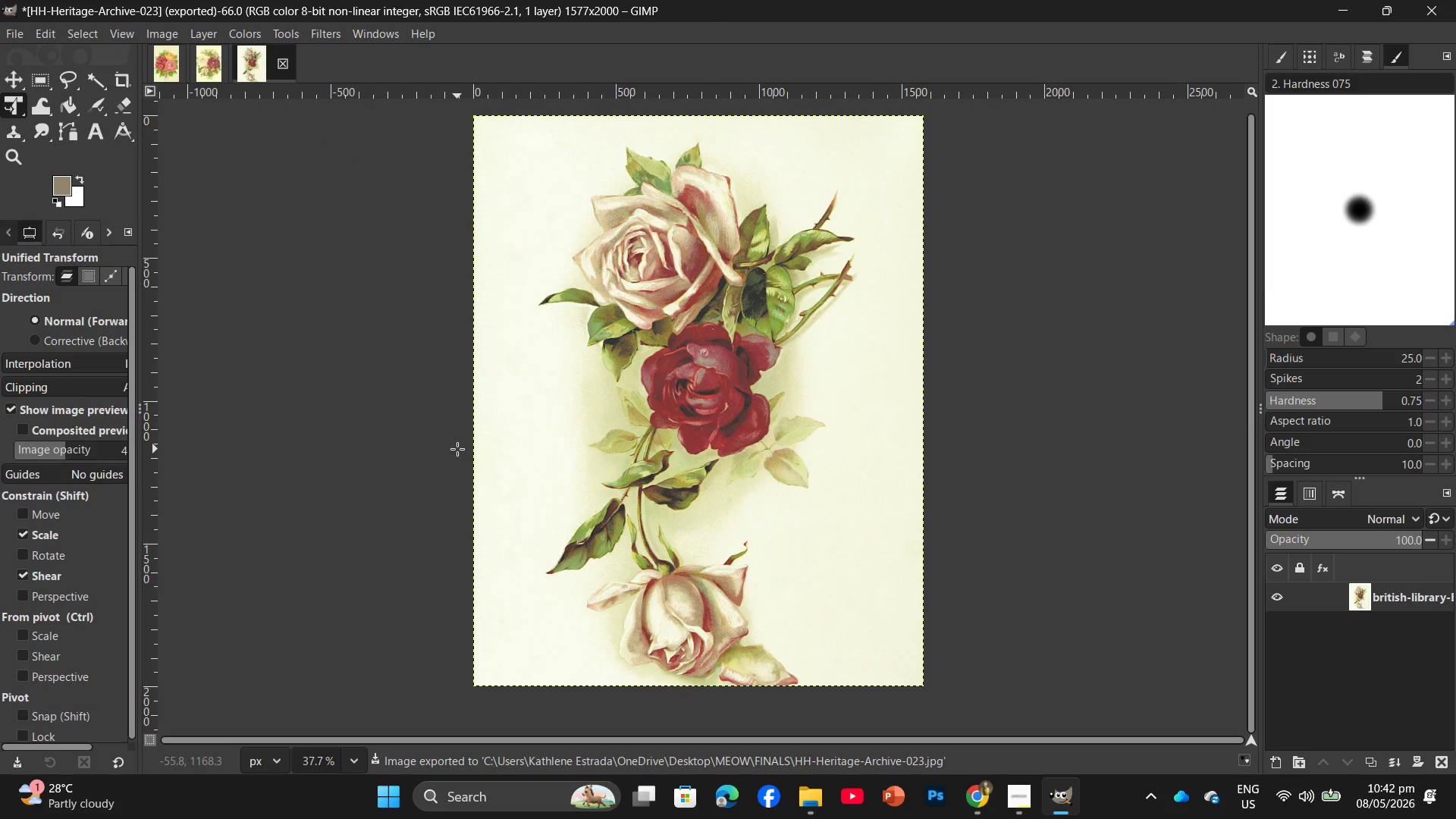 
left_click([1013, 798])